 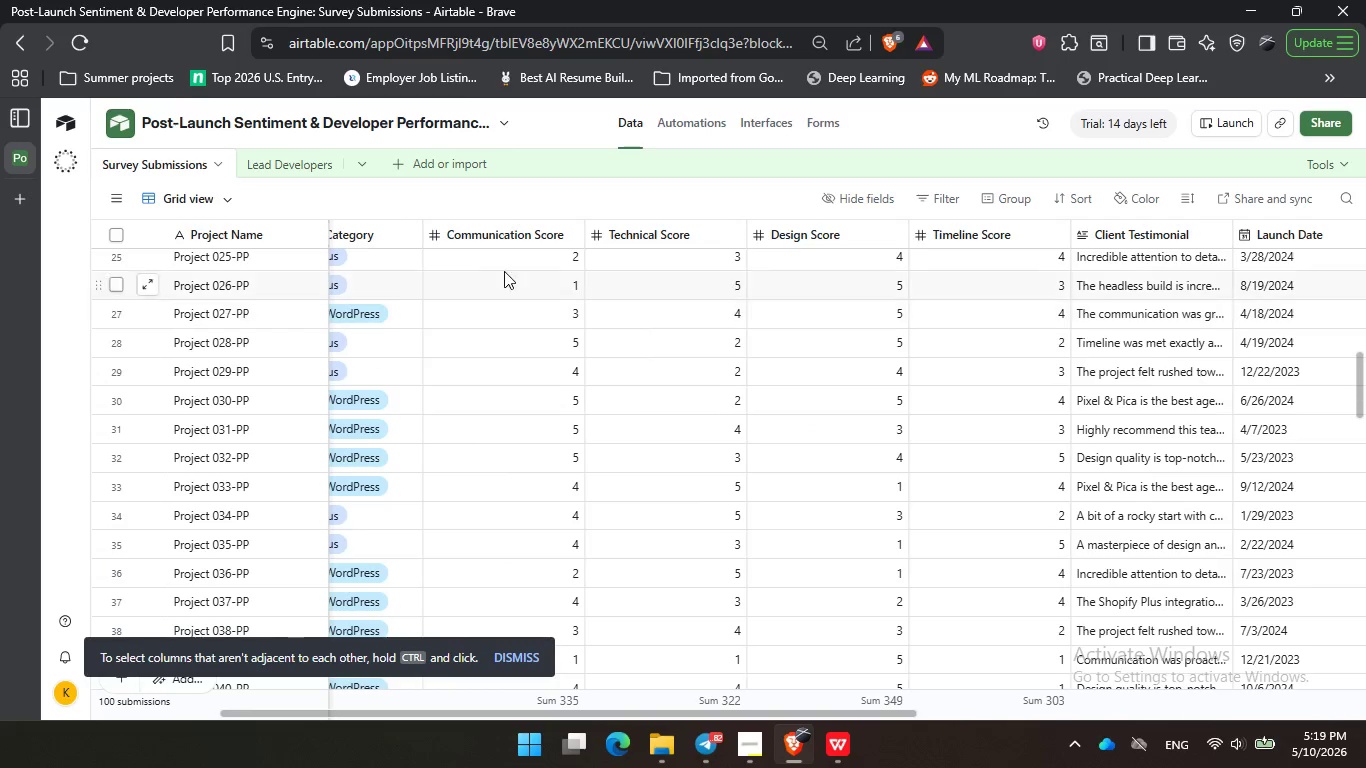 
double_click([488, 237])
 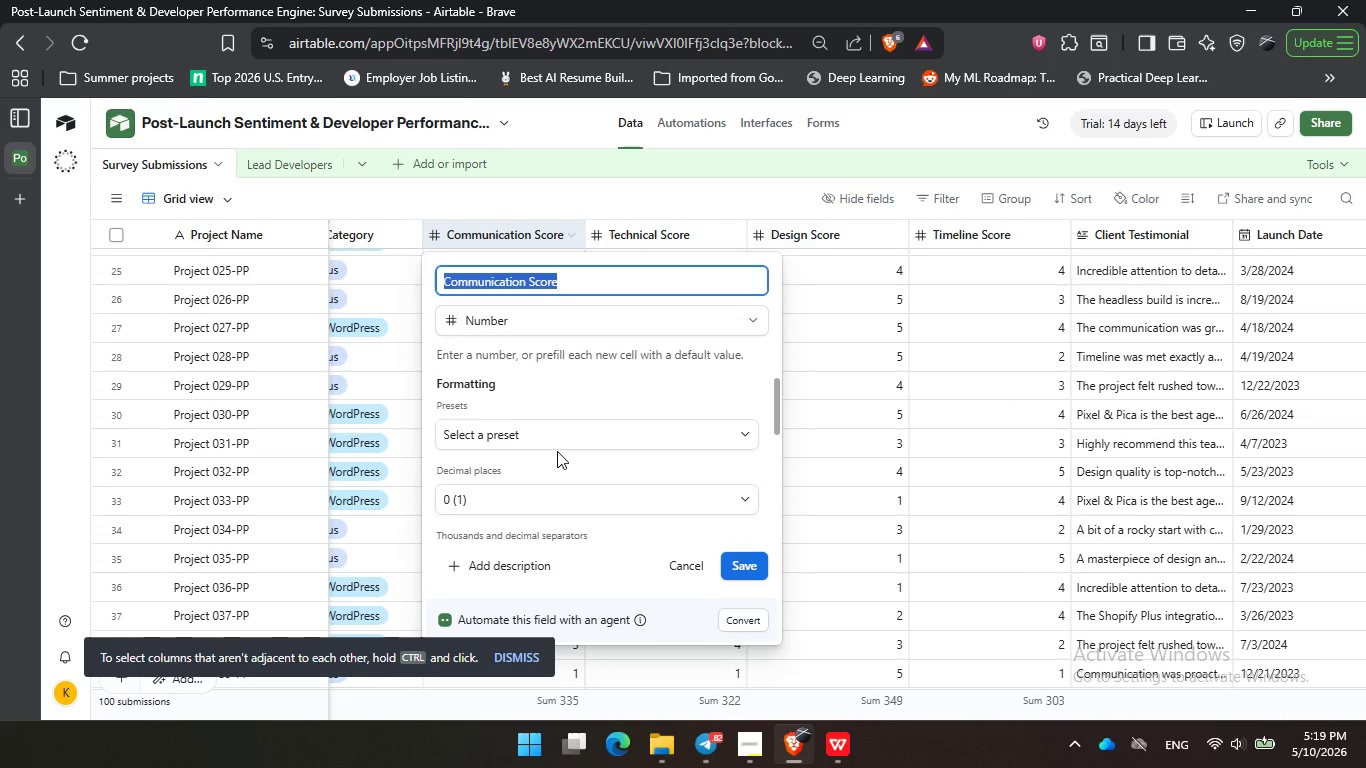 
scroll: coordinate [586, 434], scroll_direction: down, amount: 3.0
 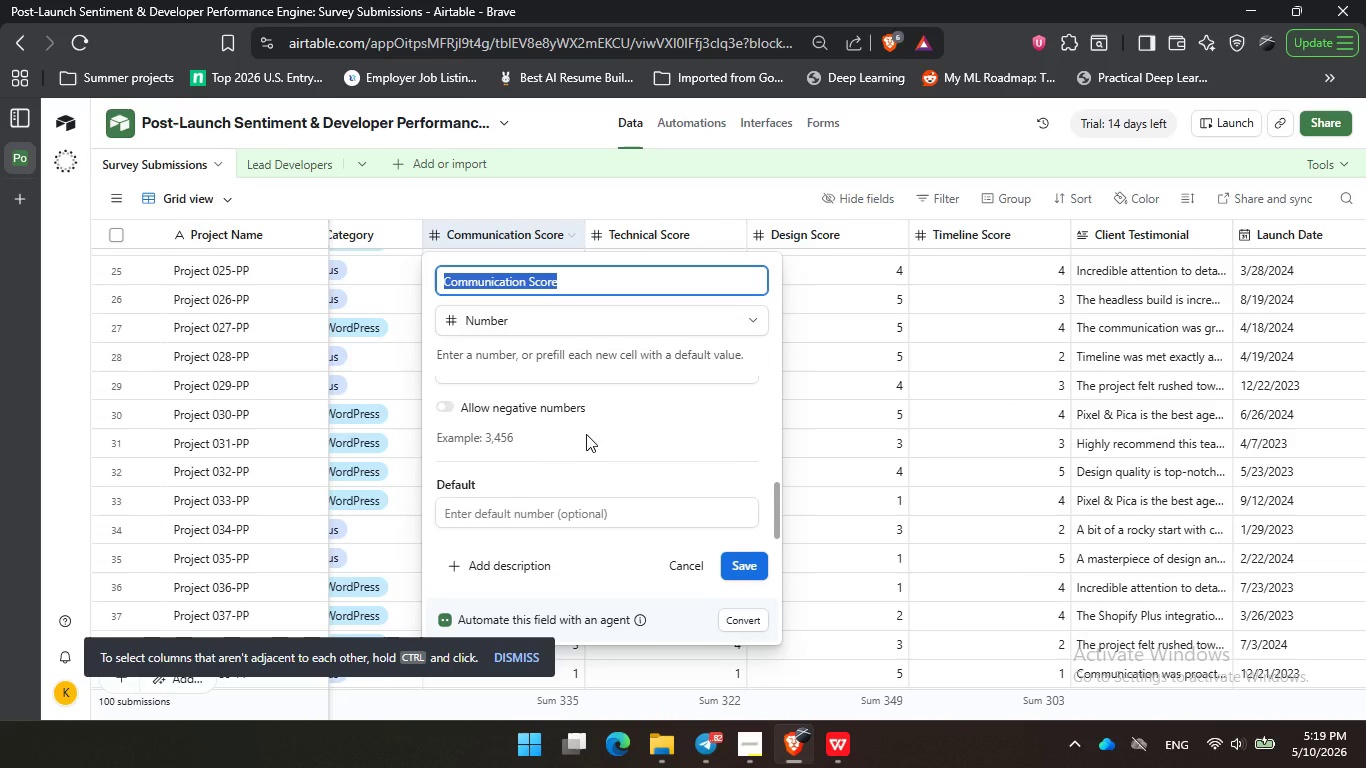 
scroll: coordinate [586, 434], scroll_direction: up, amount: 1.0
 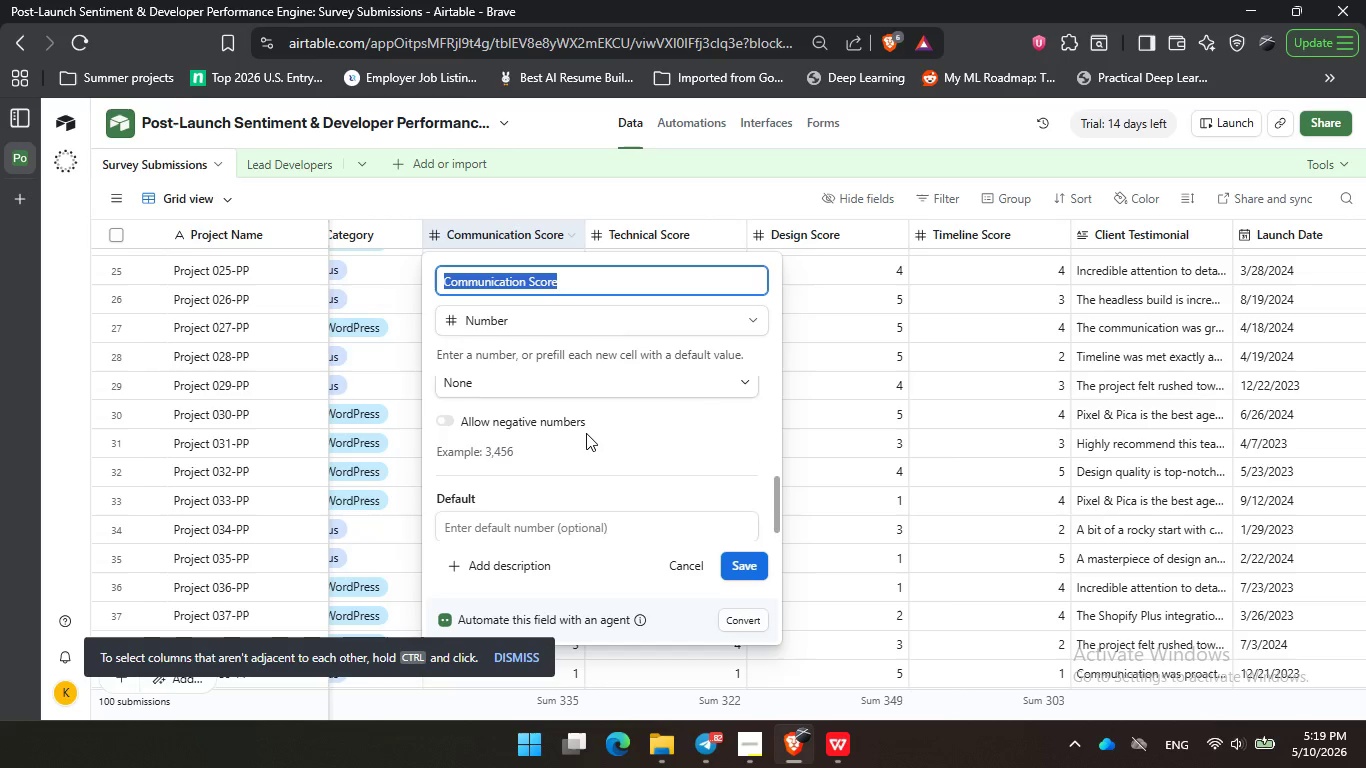 
scroll: coordinate [586, 433], scroll_direction: down, amount: 3.0
 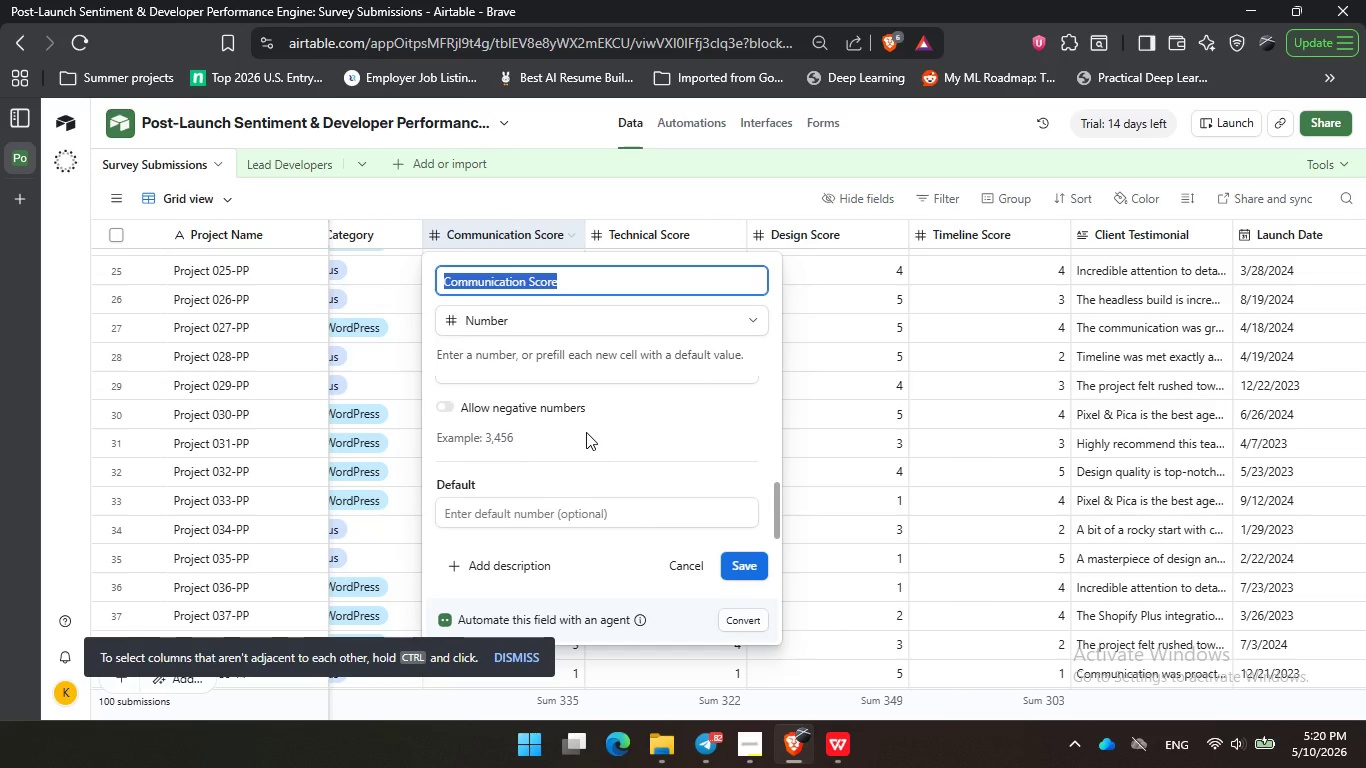 
wait(53.1)
 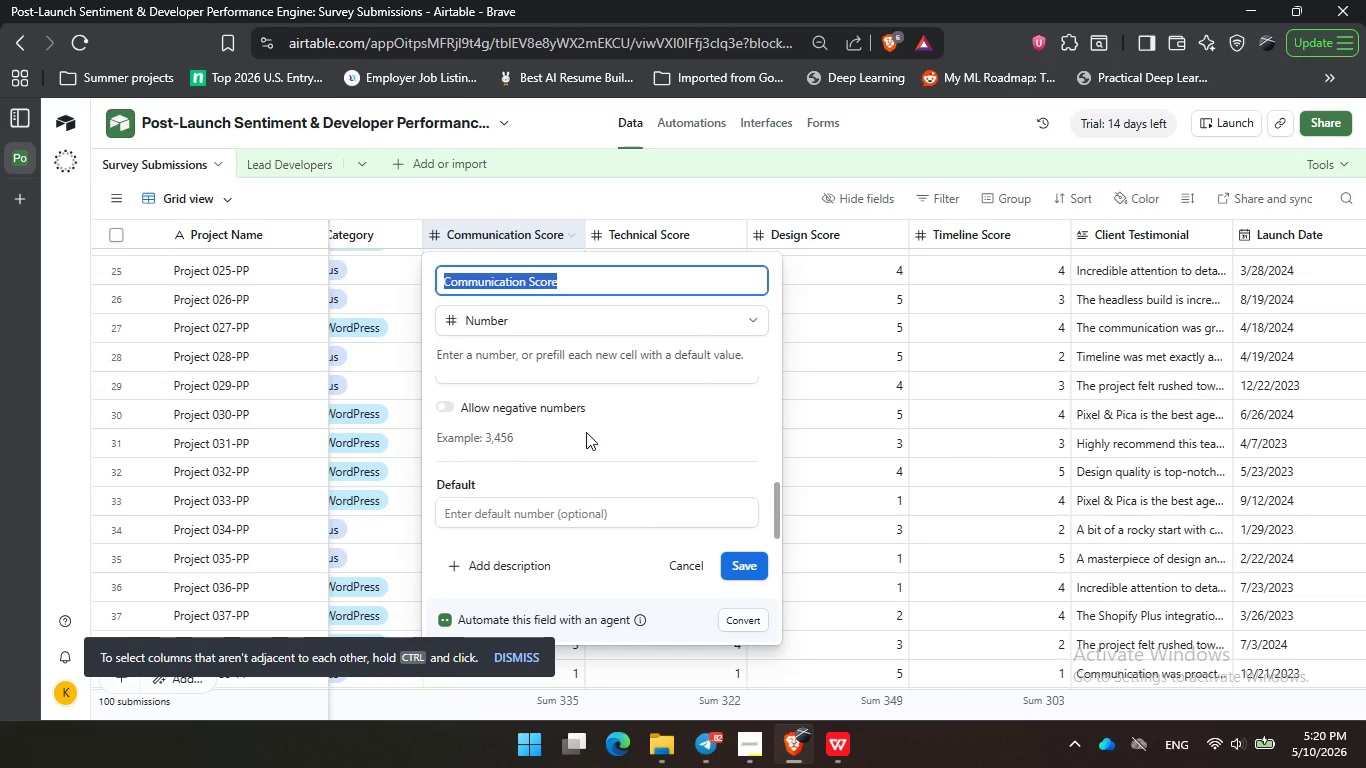 
left_click([586, 432])
 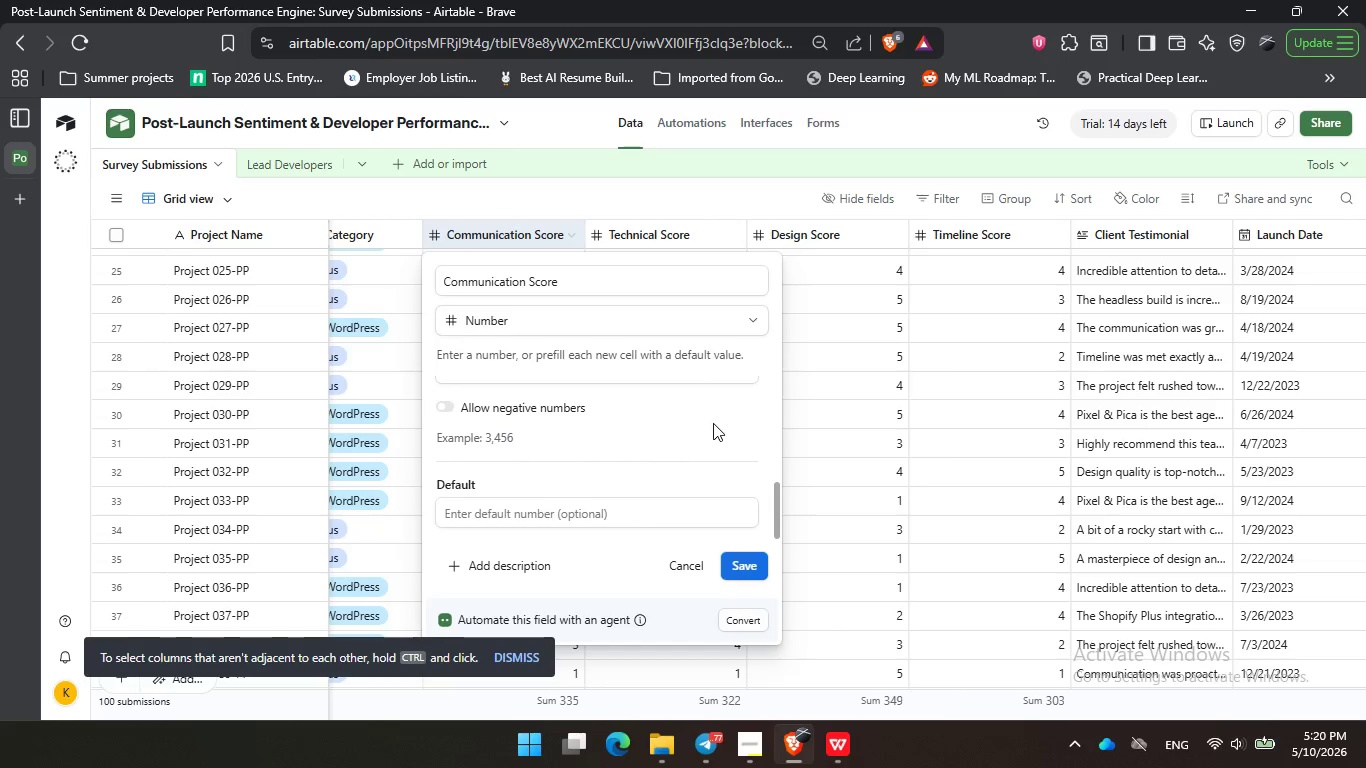 
double_click([710, 423])
 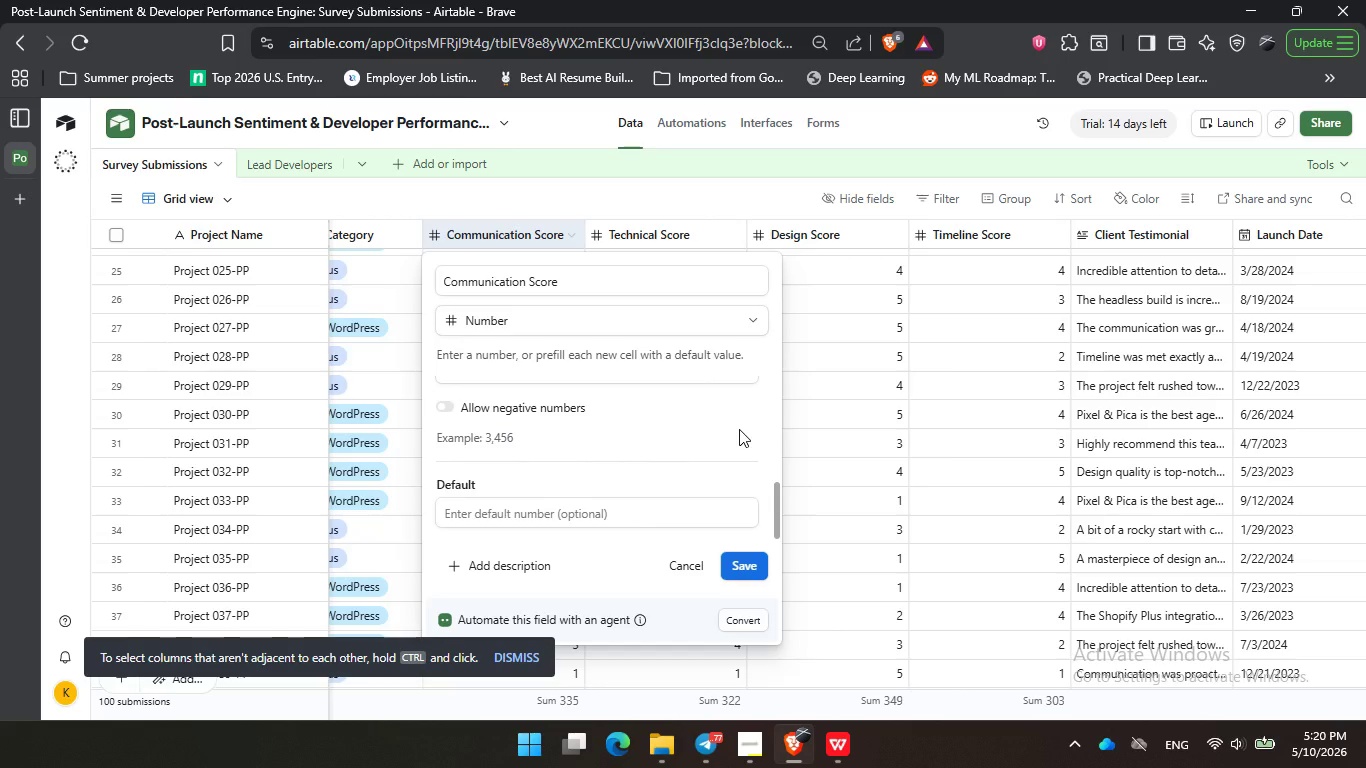 
triple_click([739, 429])
 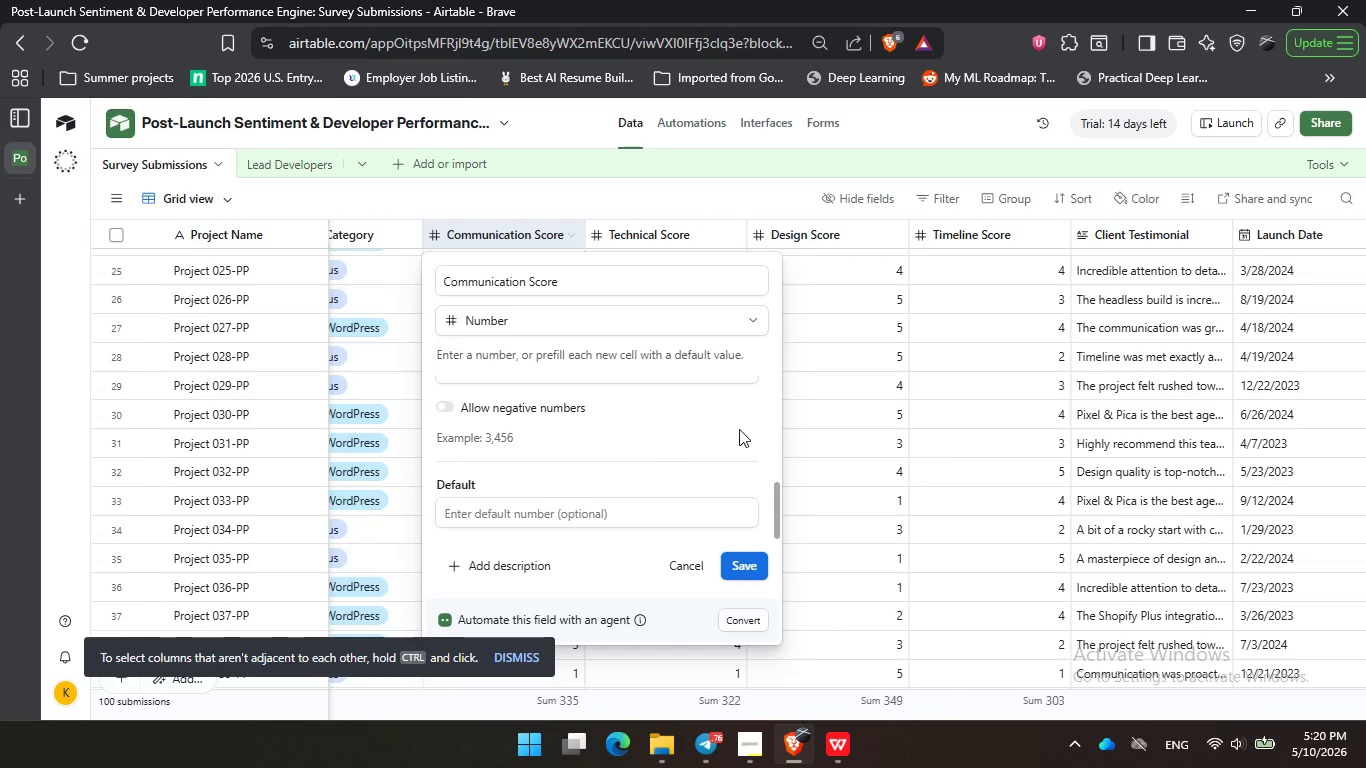 
wait(28.19)
 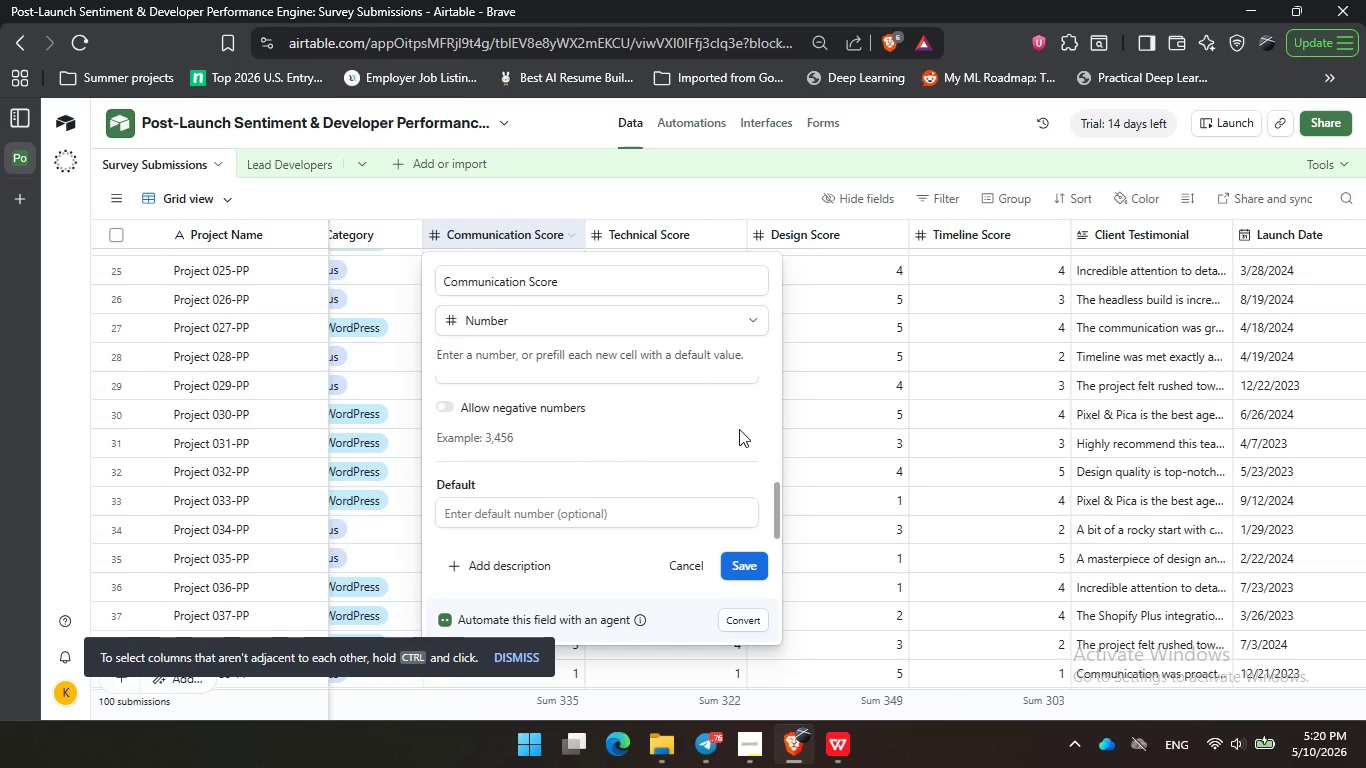 
left_click_drag(start_coordinate=[679, 410], to_coordinate=[673, 410])
 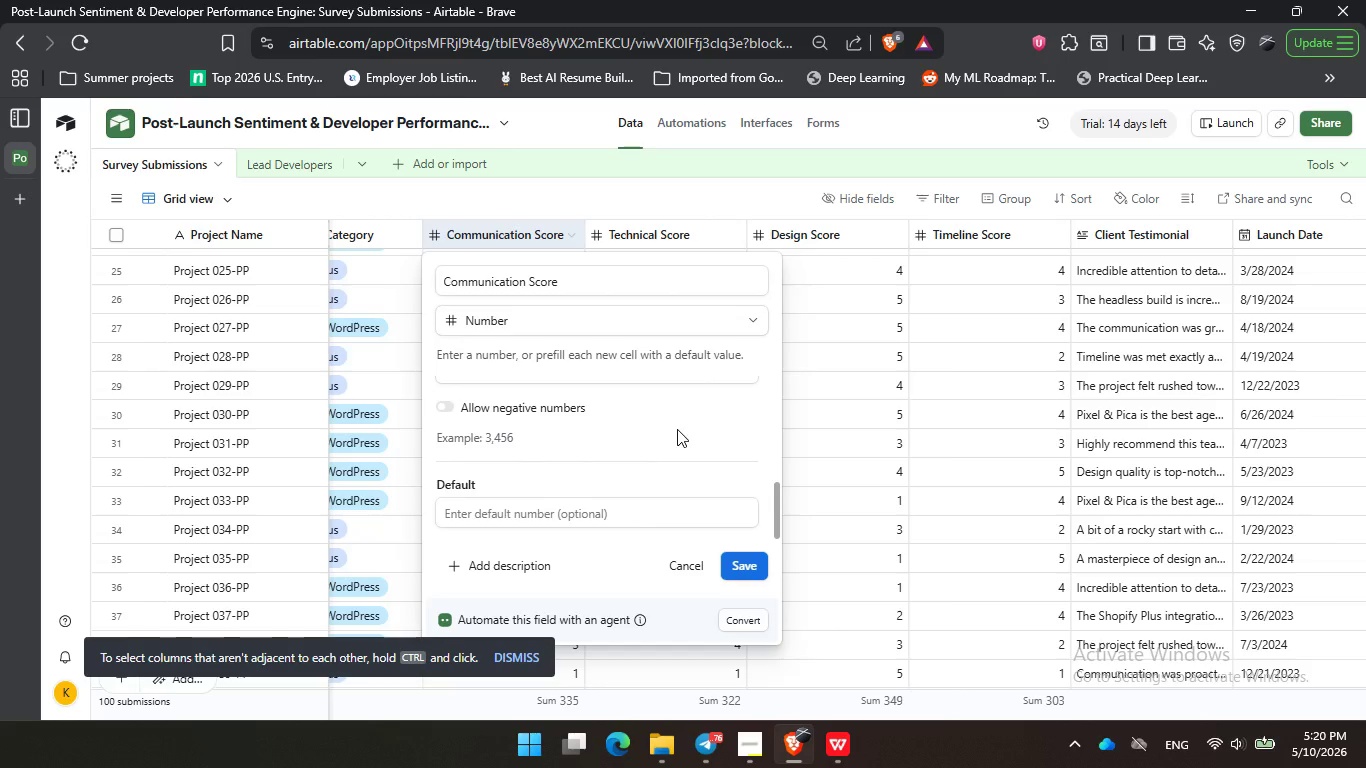 
triple_click([677, 429])
 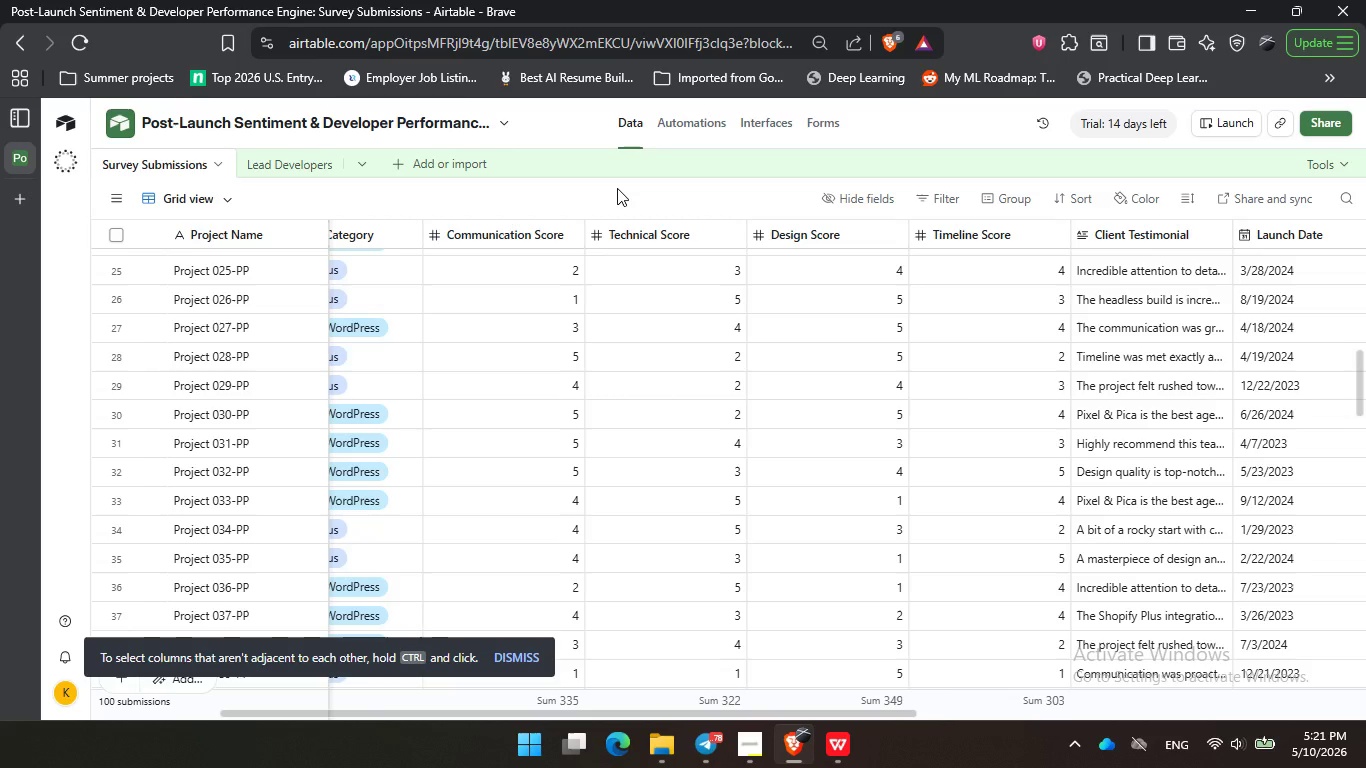 
wait(78.88)
 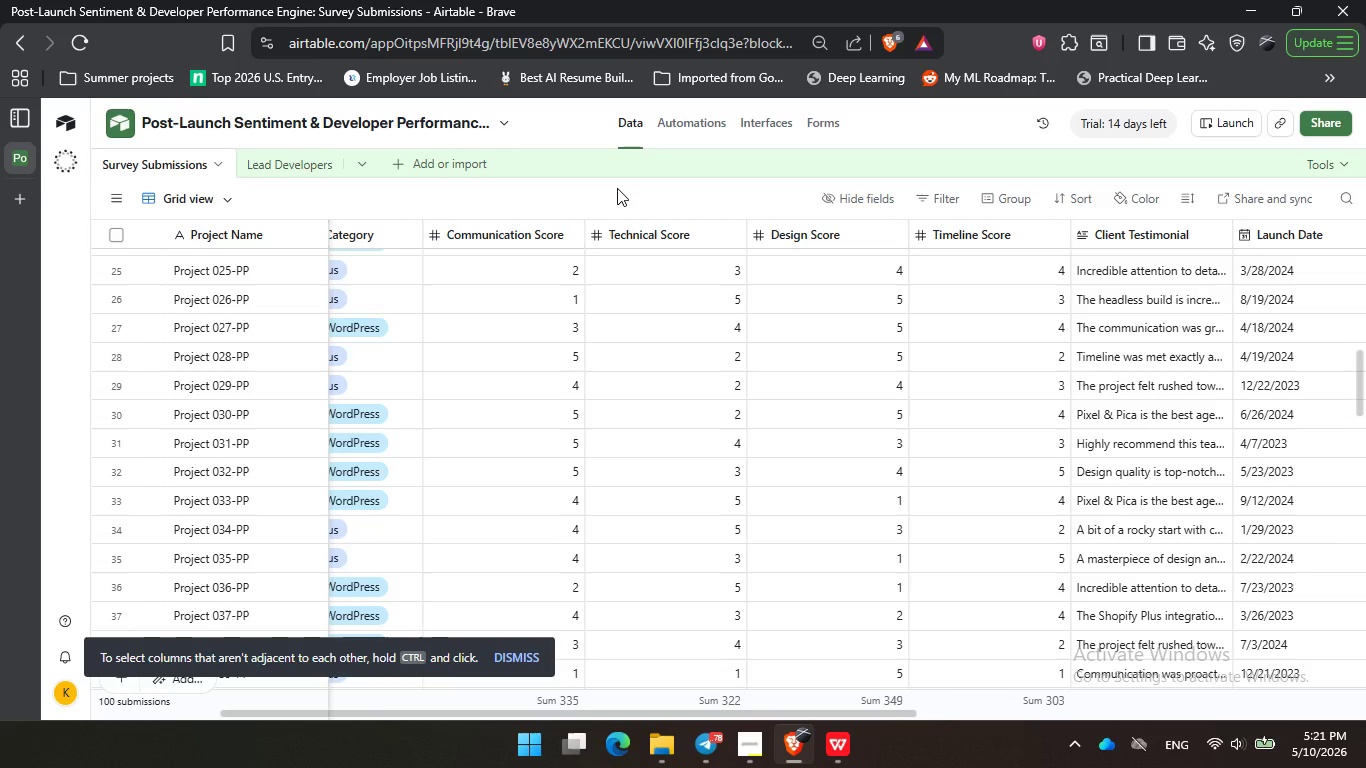 
left_click_drag(start_coordinate=[750, 710], to_coordinate=[1124, 710])
 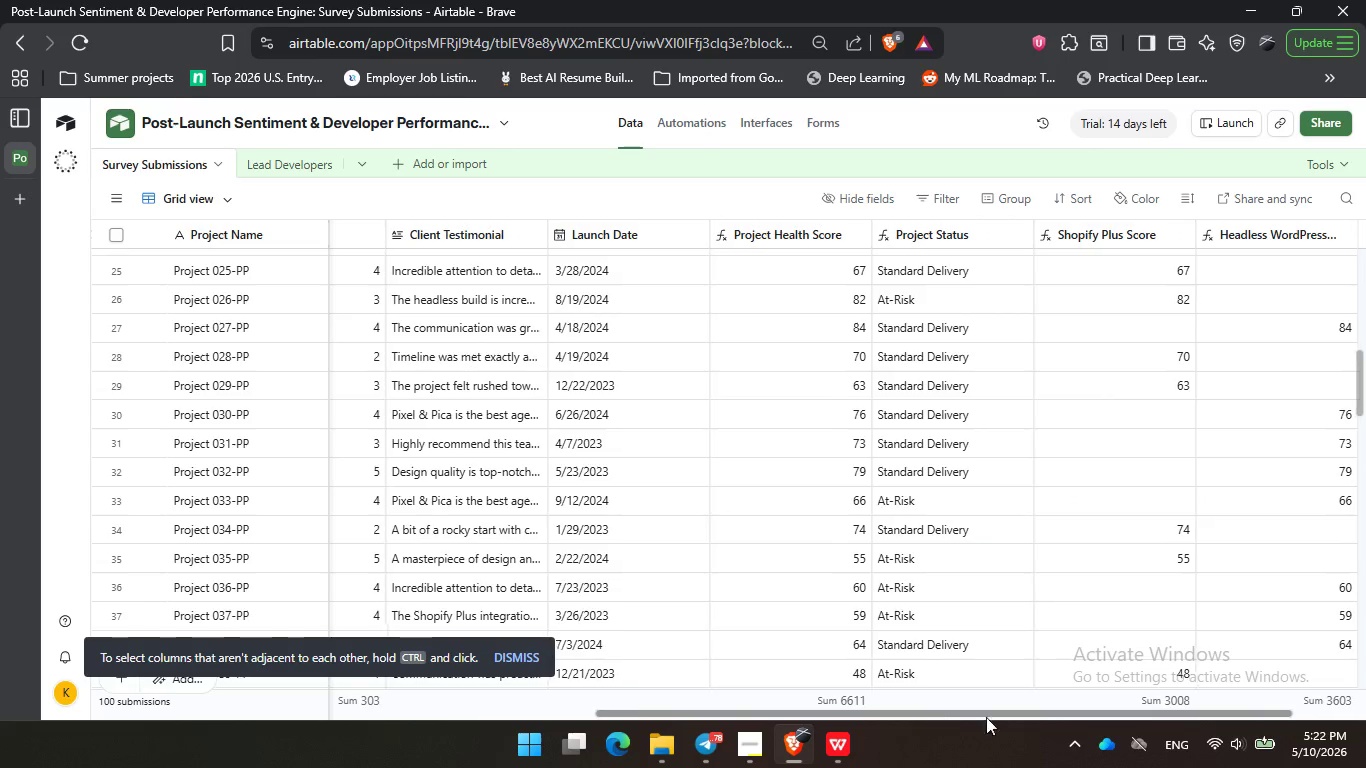 
left_click_drag(start_coordinate=[937, 713], to_coordinate=[1262, 700])
 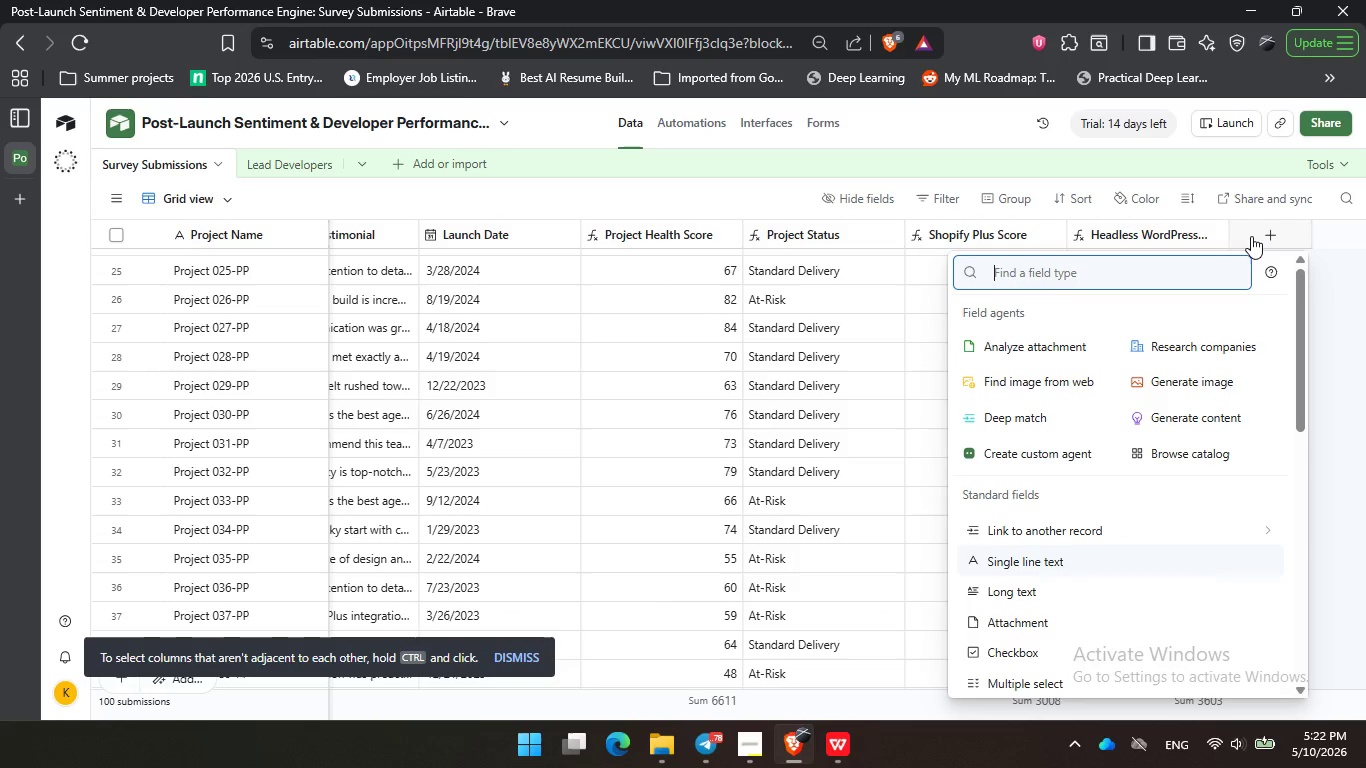 
left_click([1251, 236])
 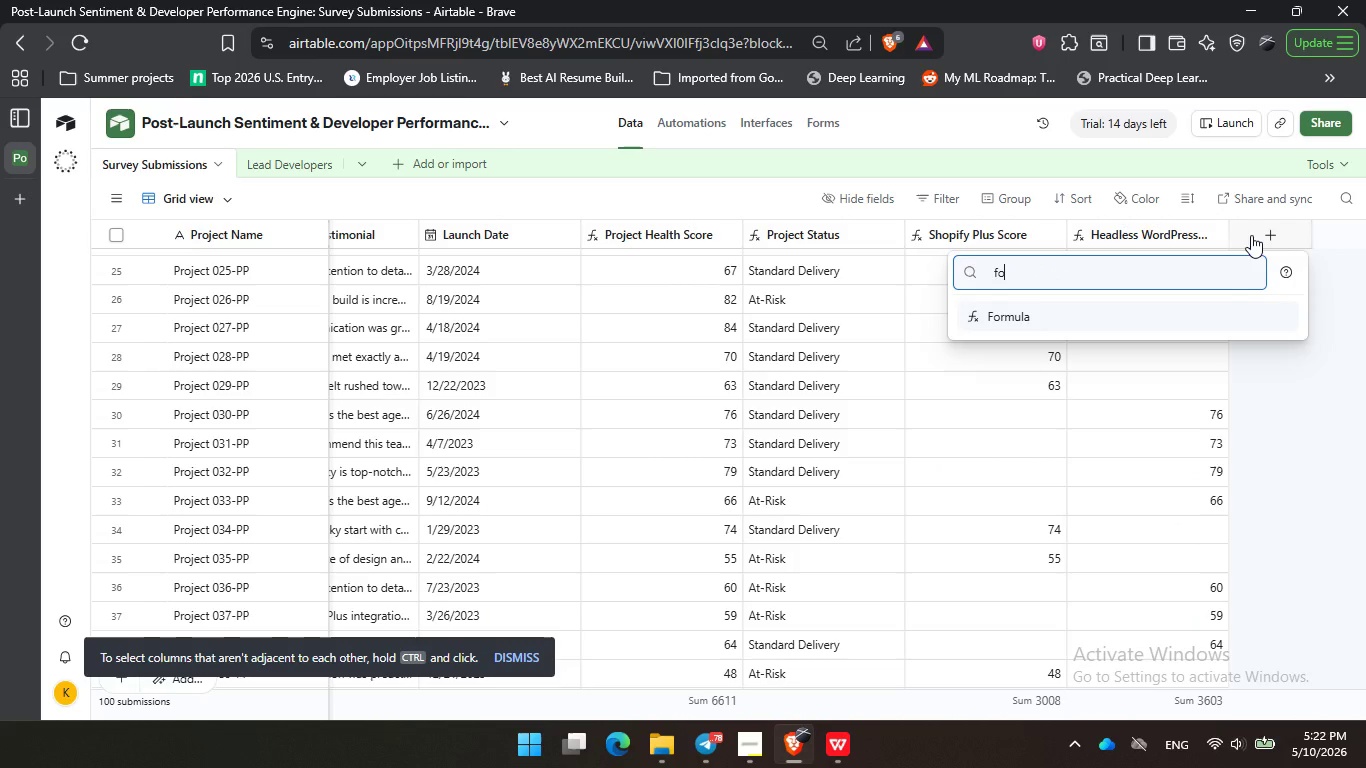 
type(for)
 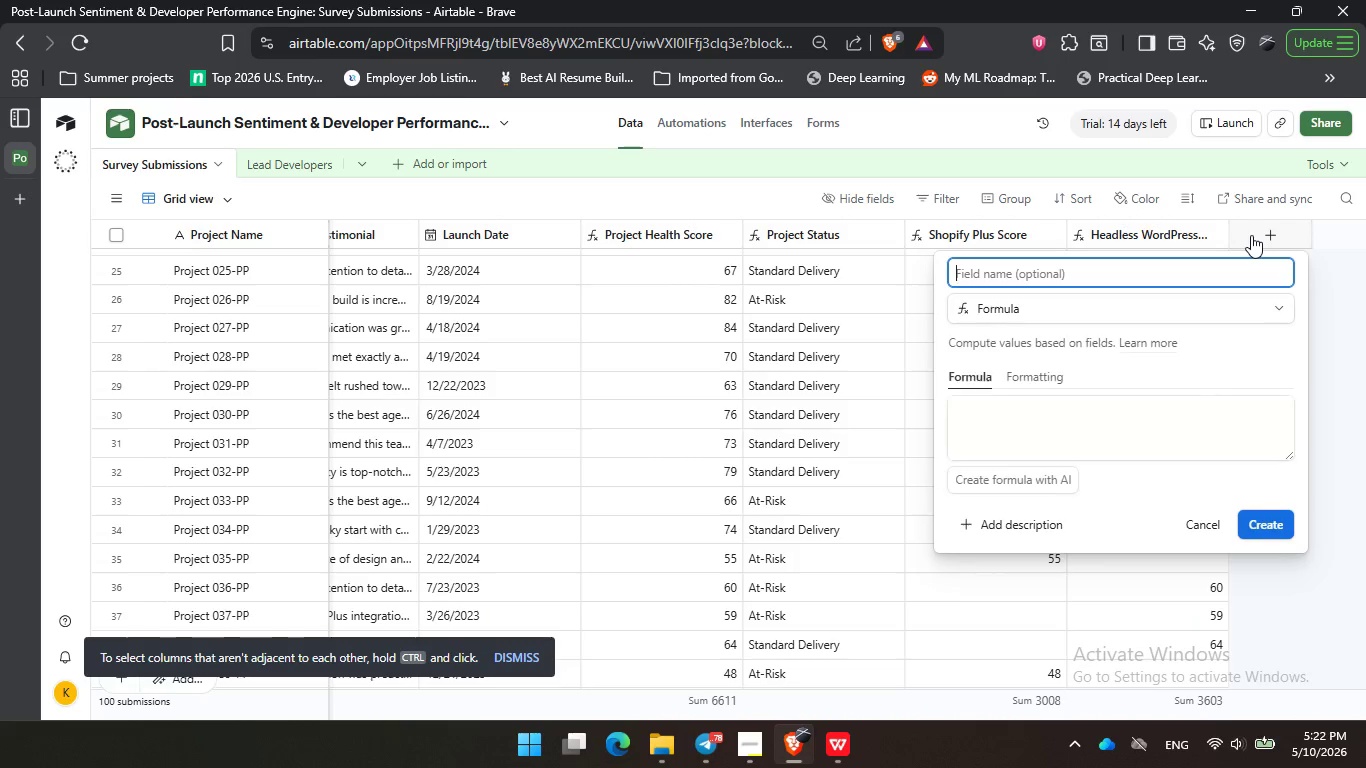 
key(Enter)
 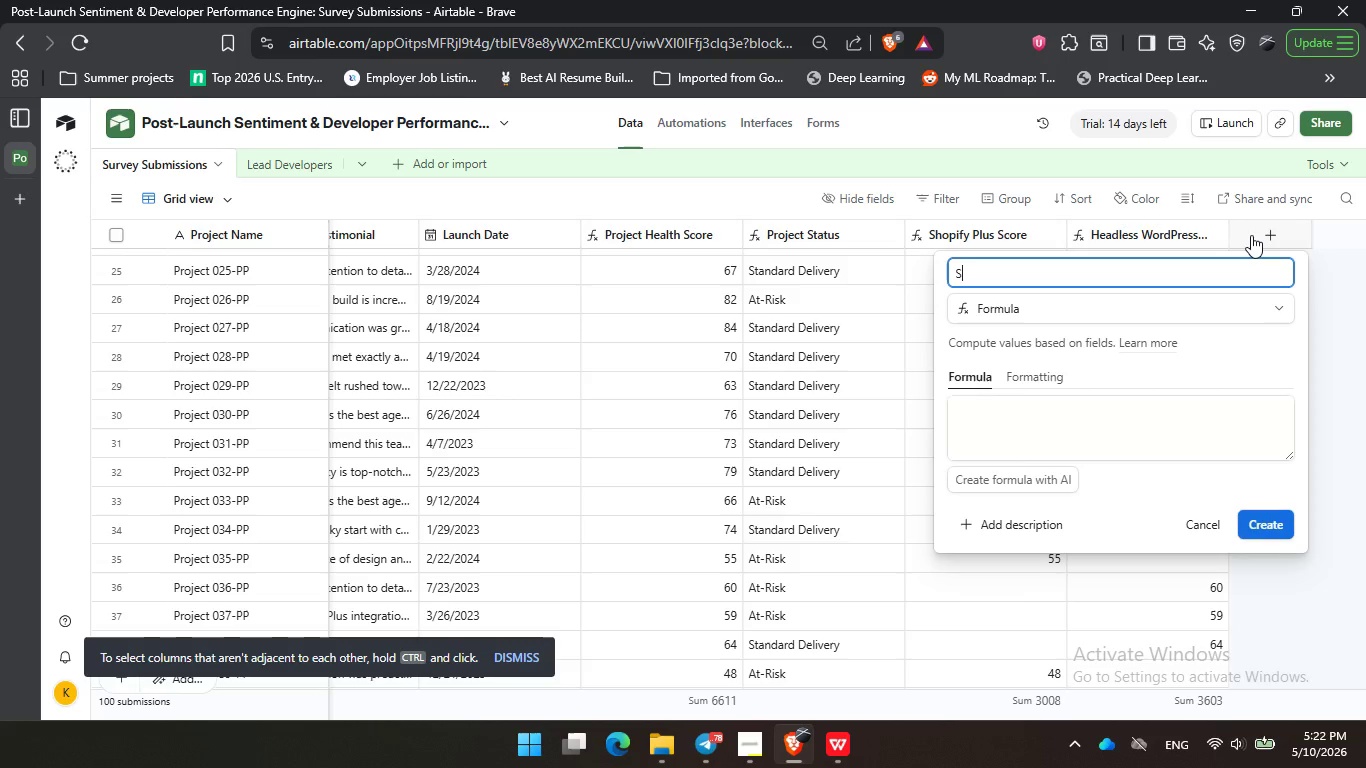 
type(Score Validation )
key(Backspace)
 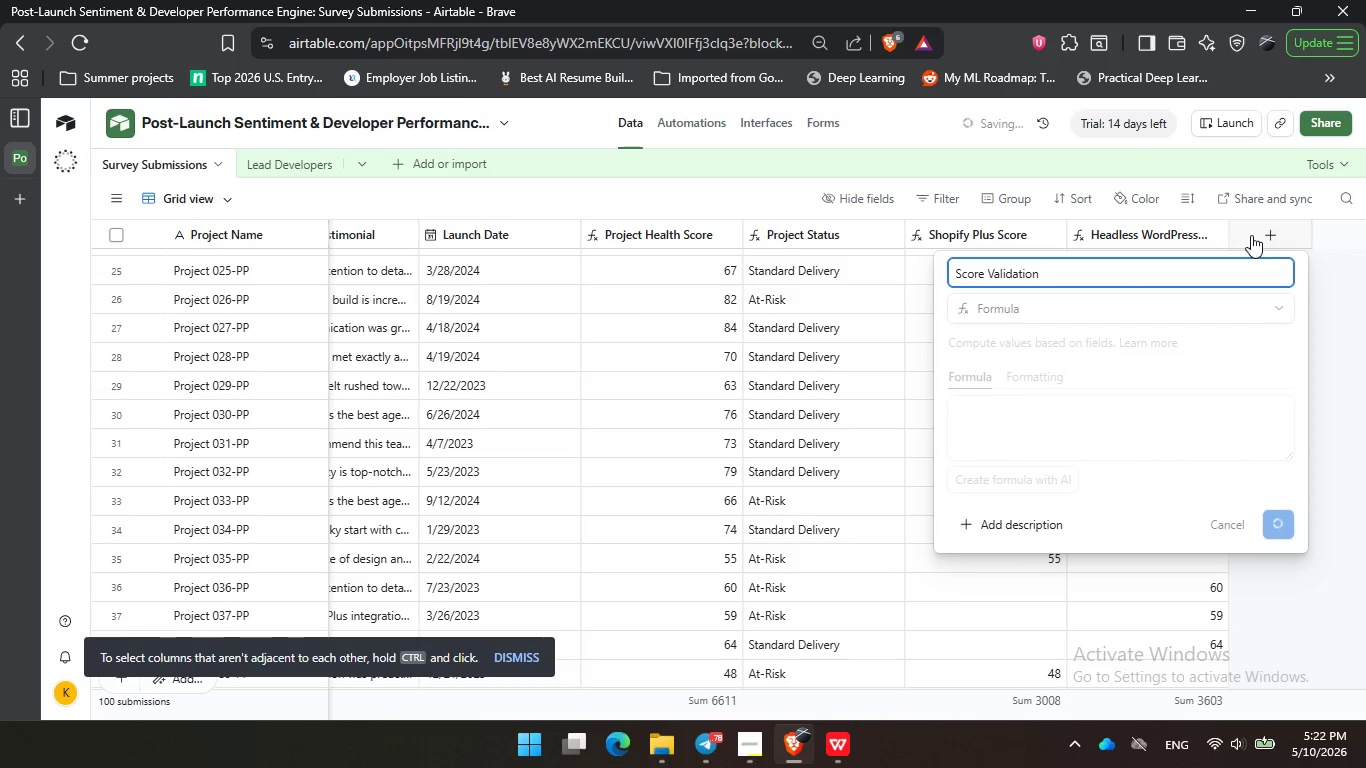 
key(Enter)
 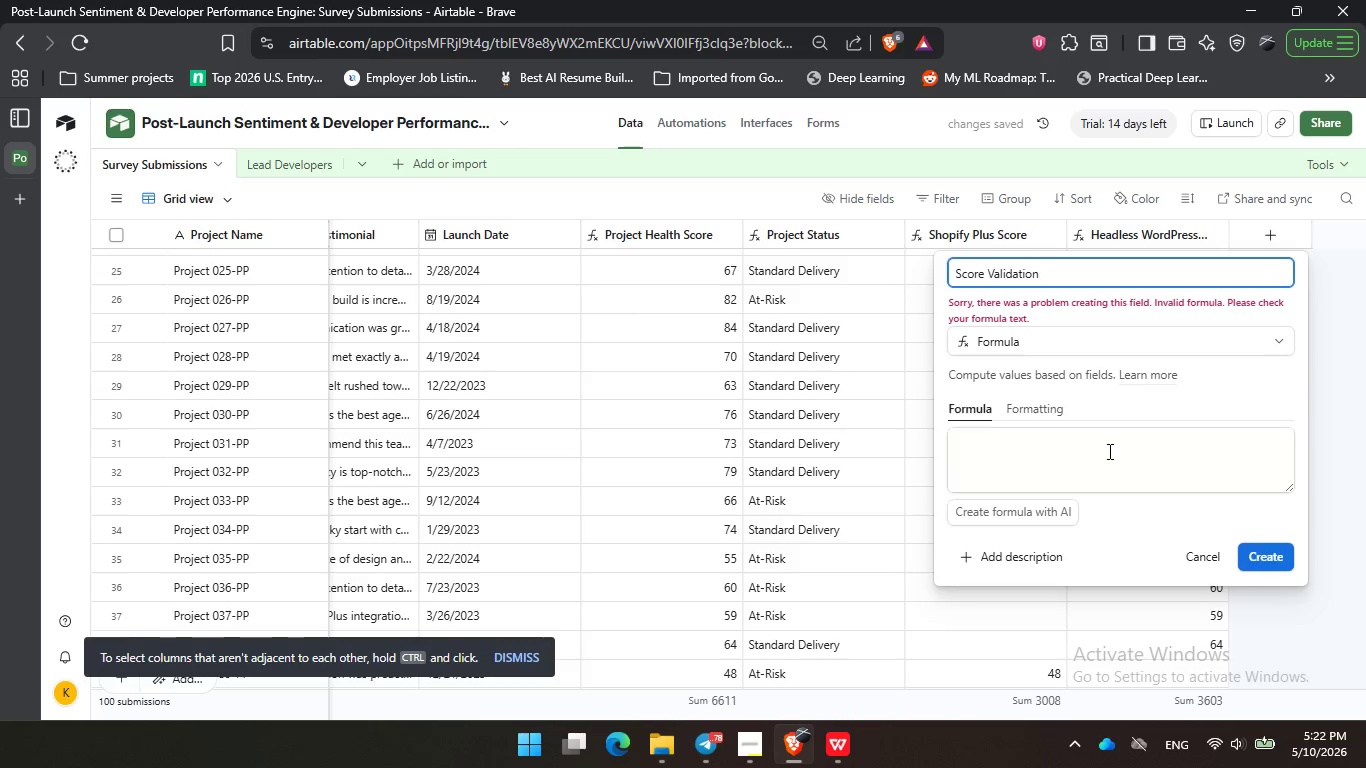 
left_click([1108, 451])
 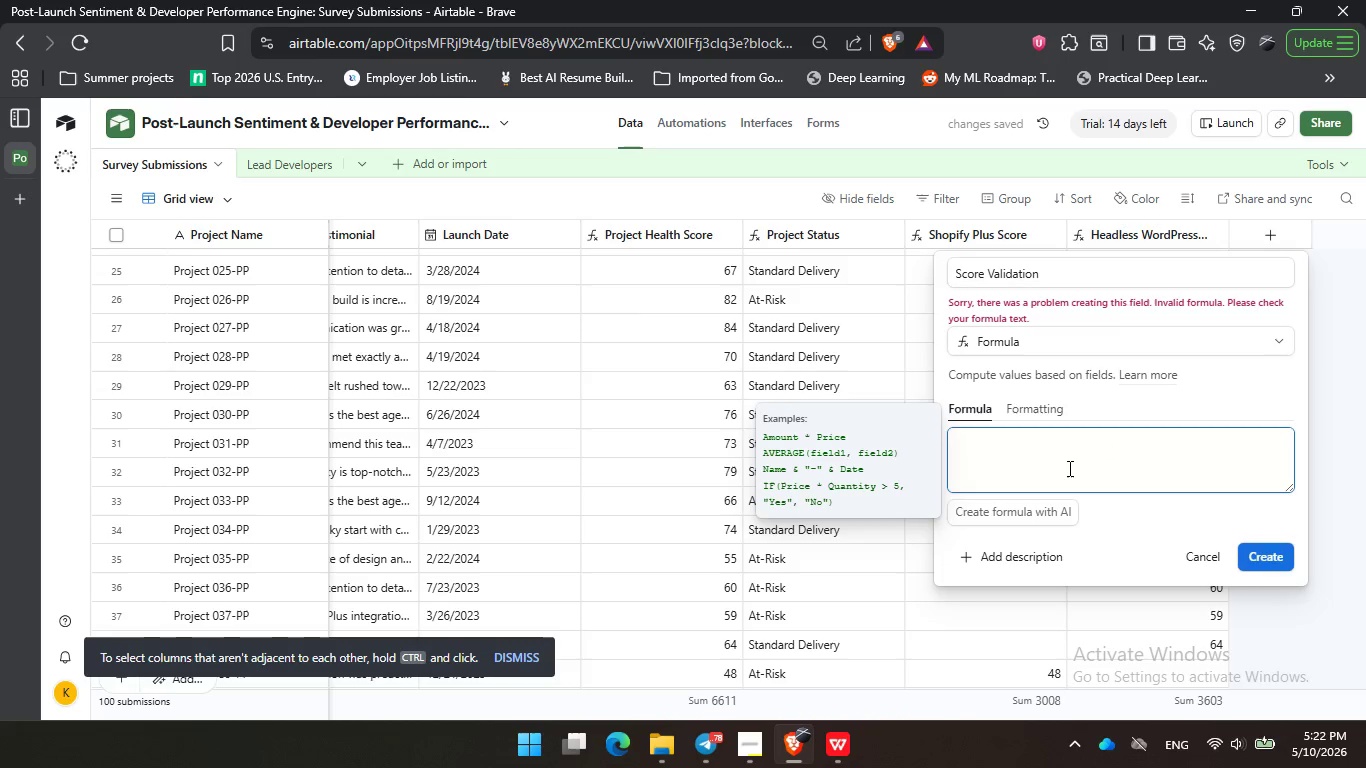 
type(if)
 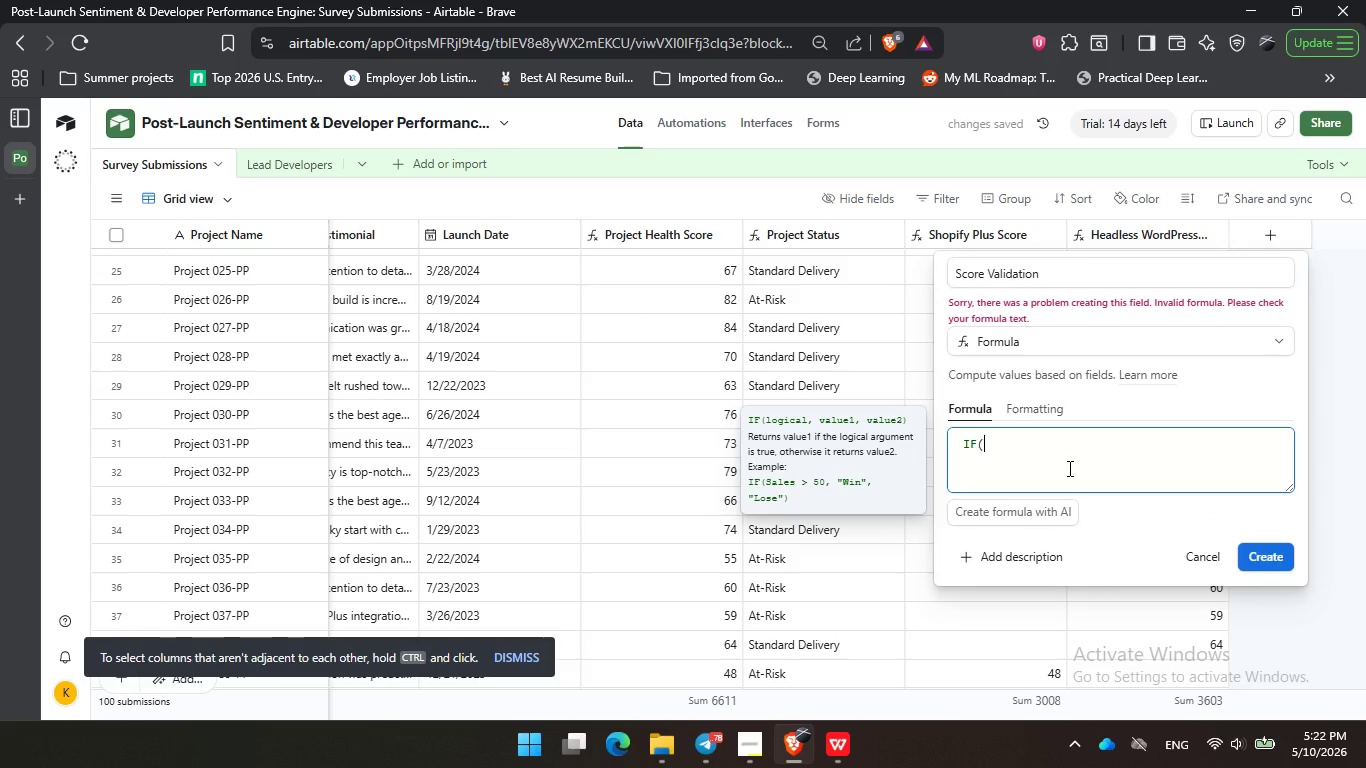 
key(Enter)
 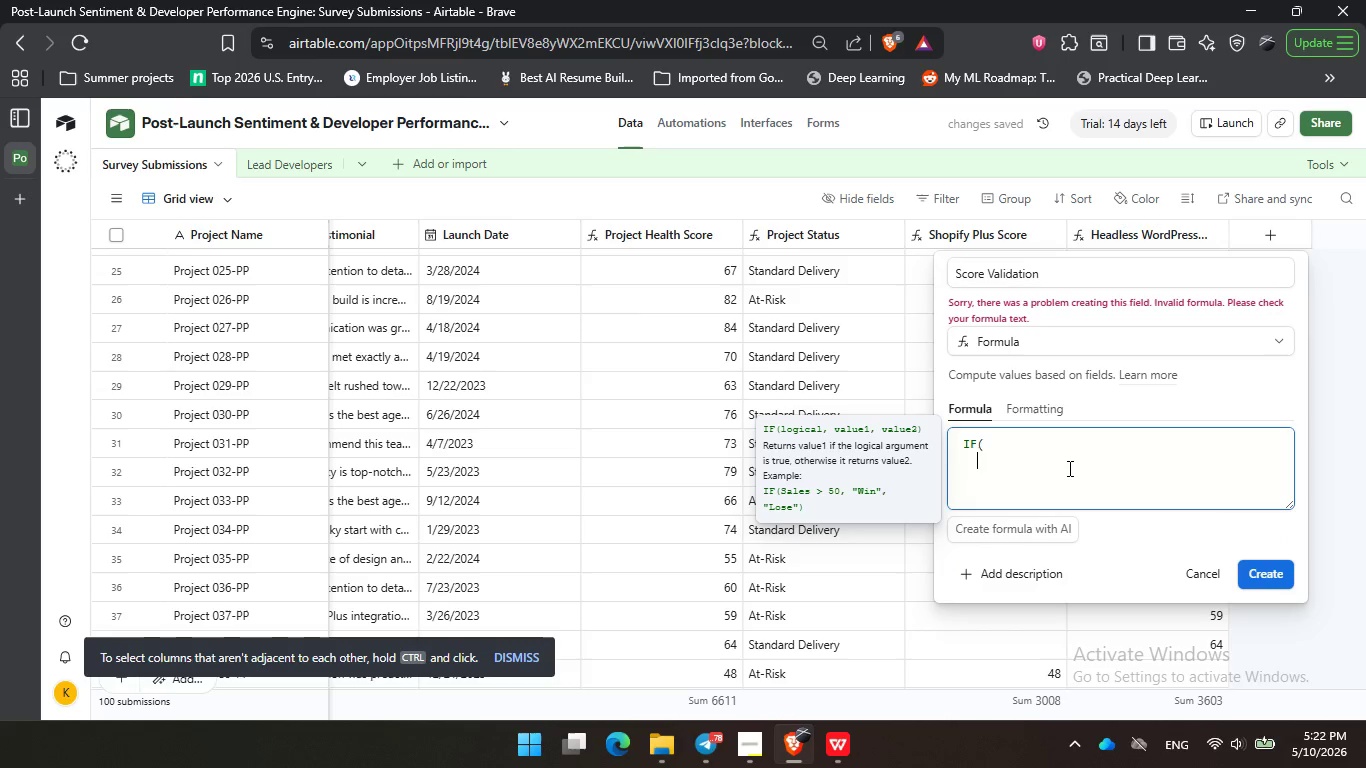 
key(Enter)
 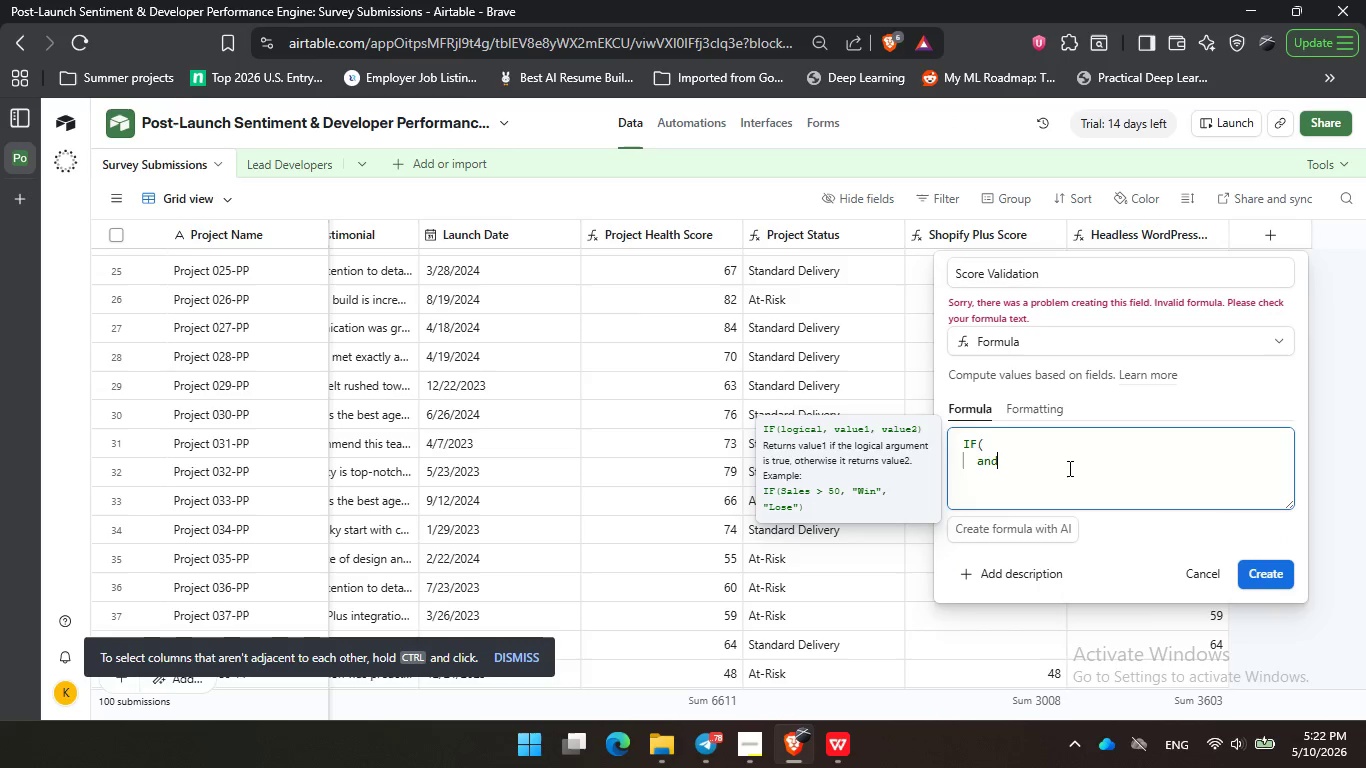 
type(and)
 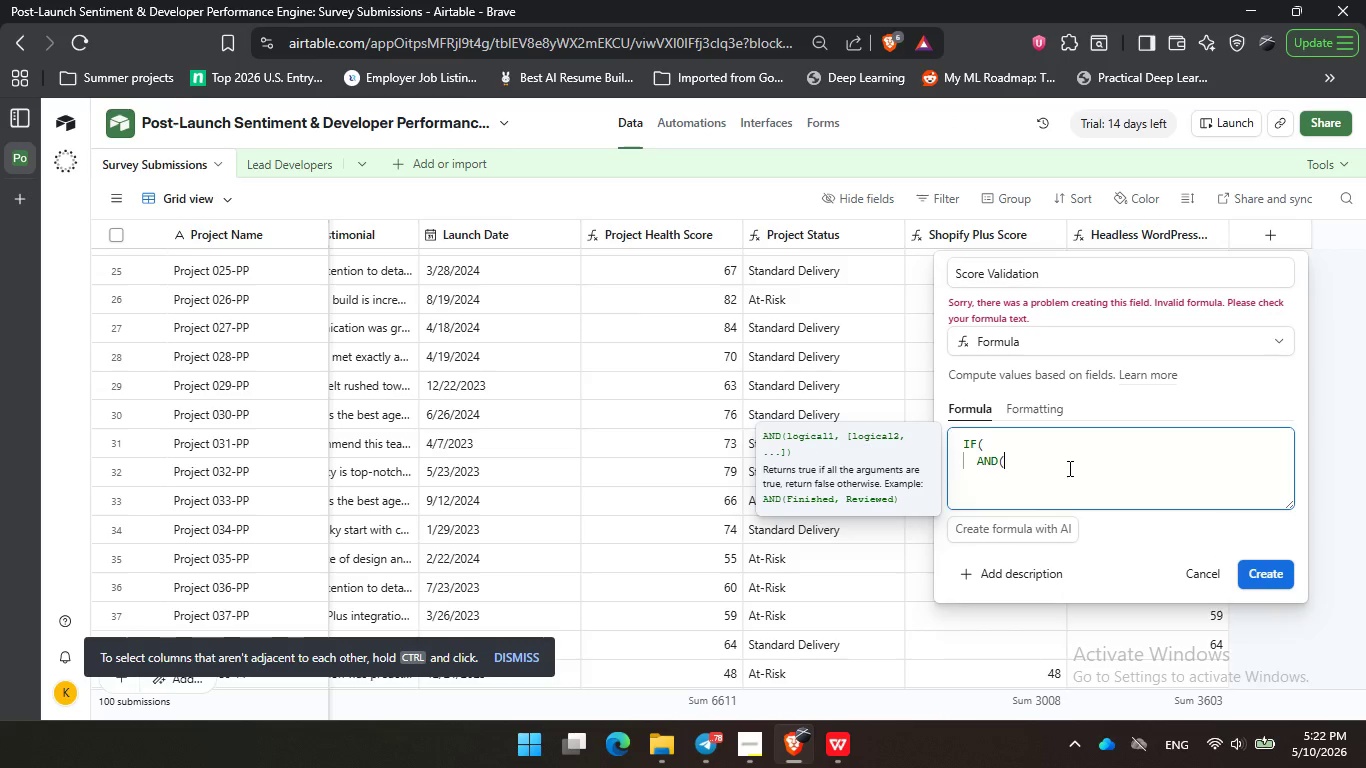 
key(Enter)
 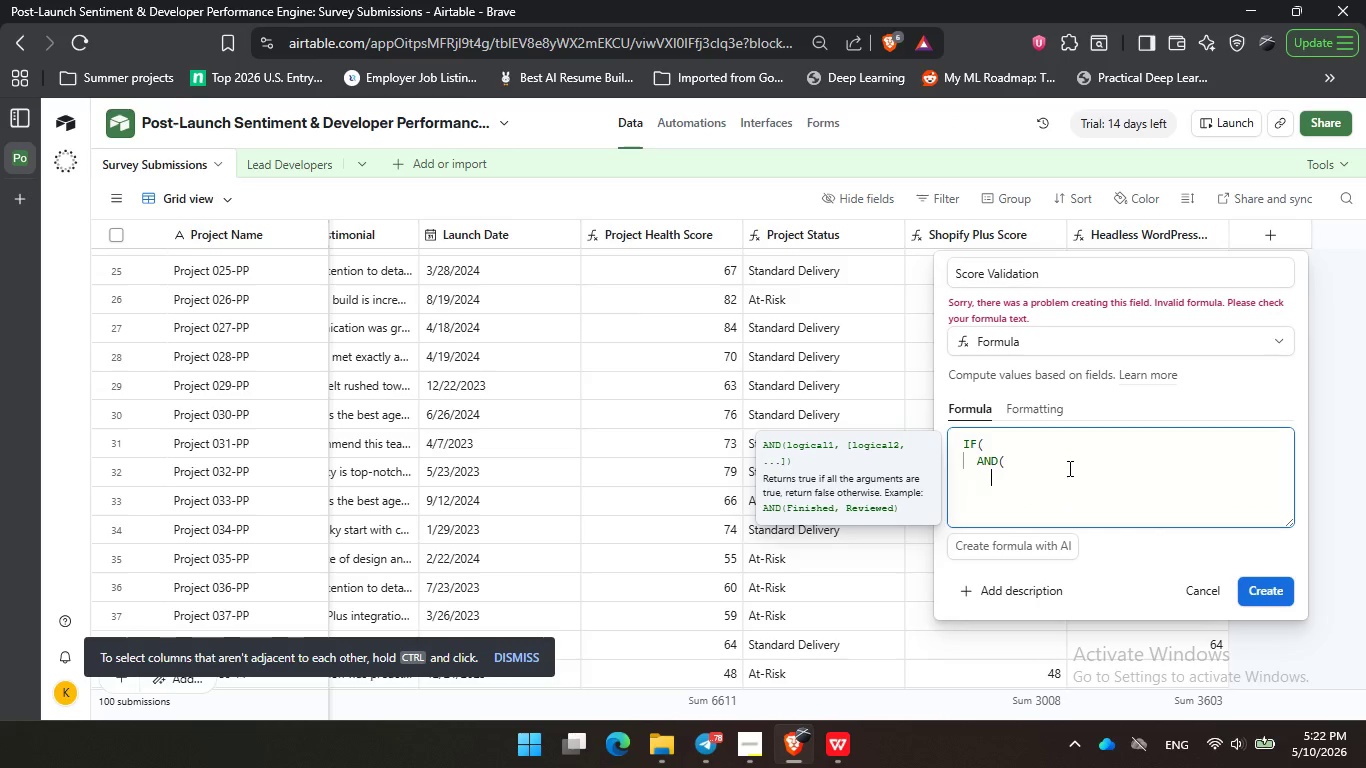 
key(Enter)
 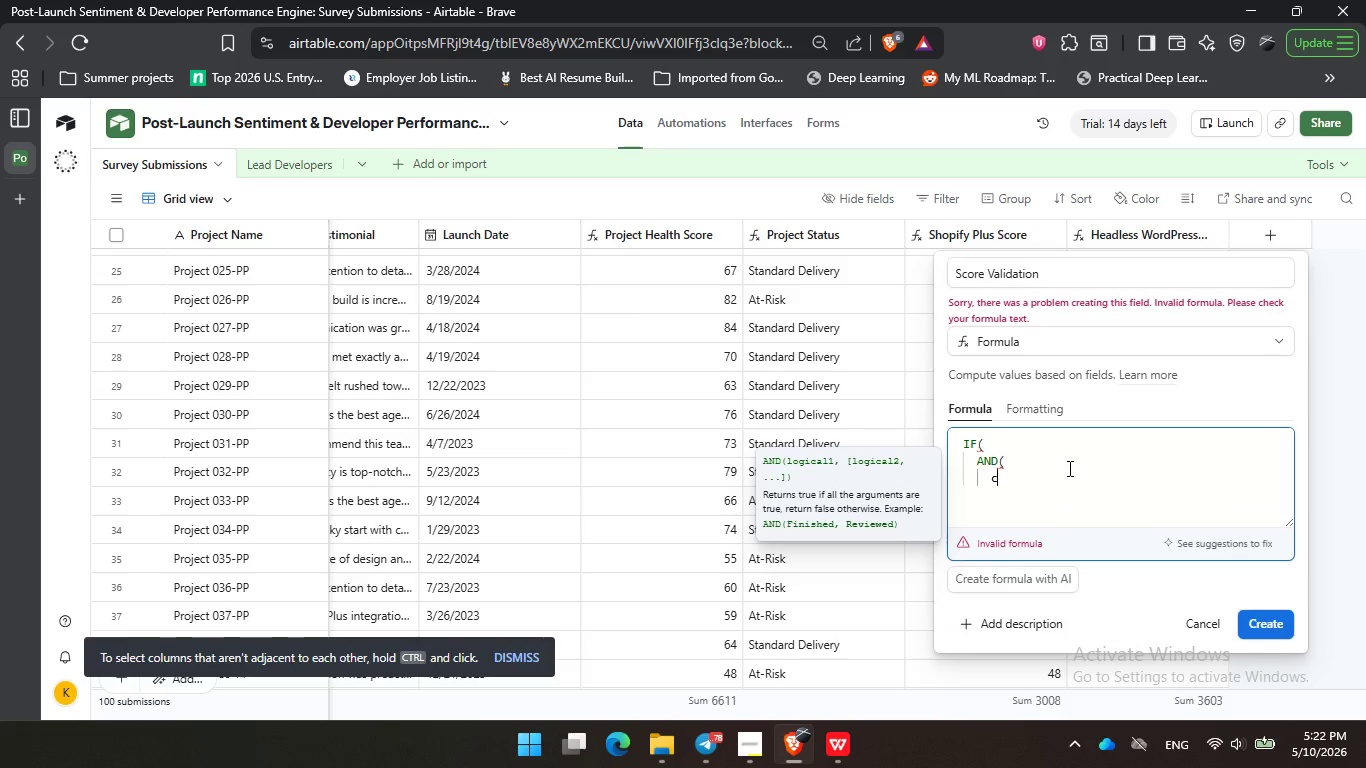 
type(com)
 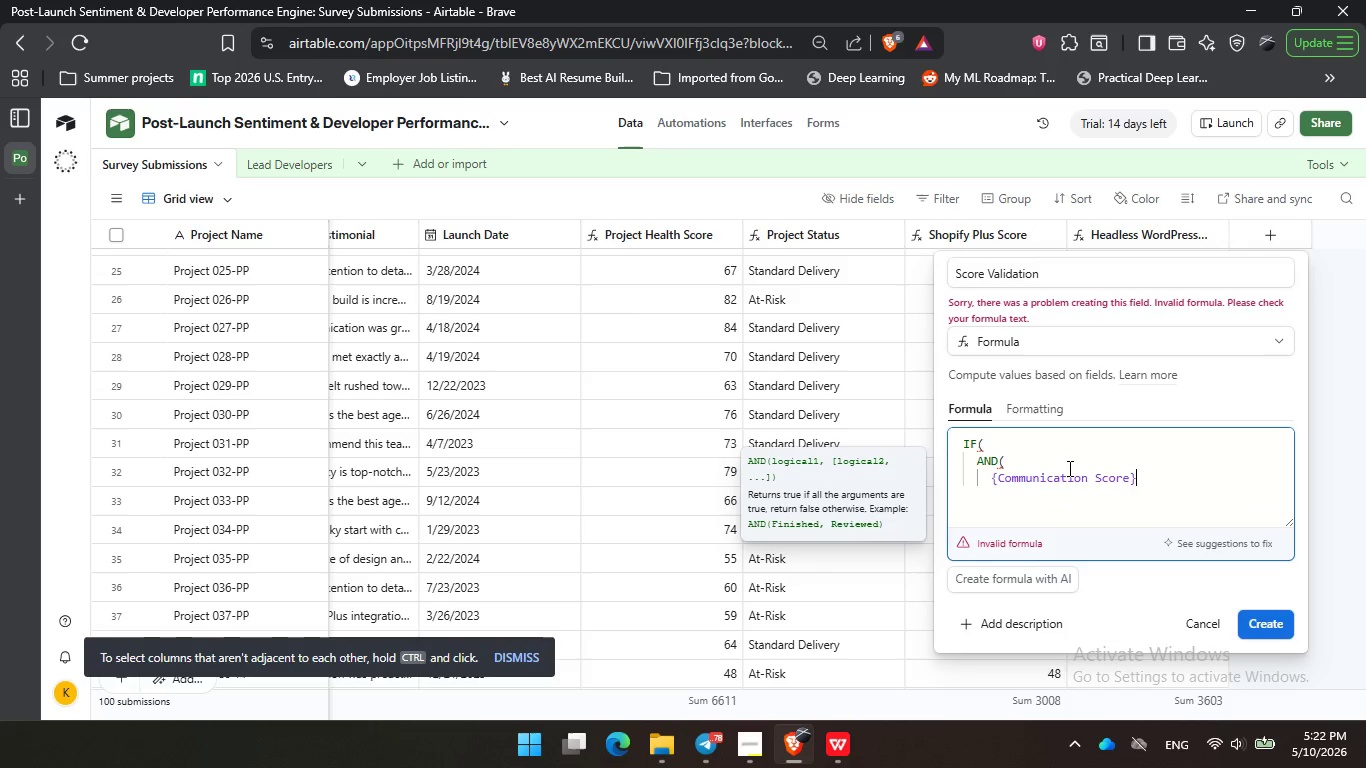 
key(Enter)
 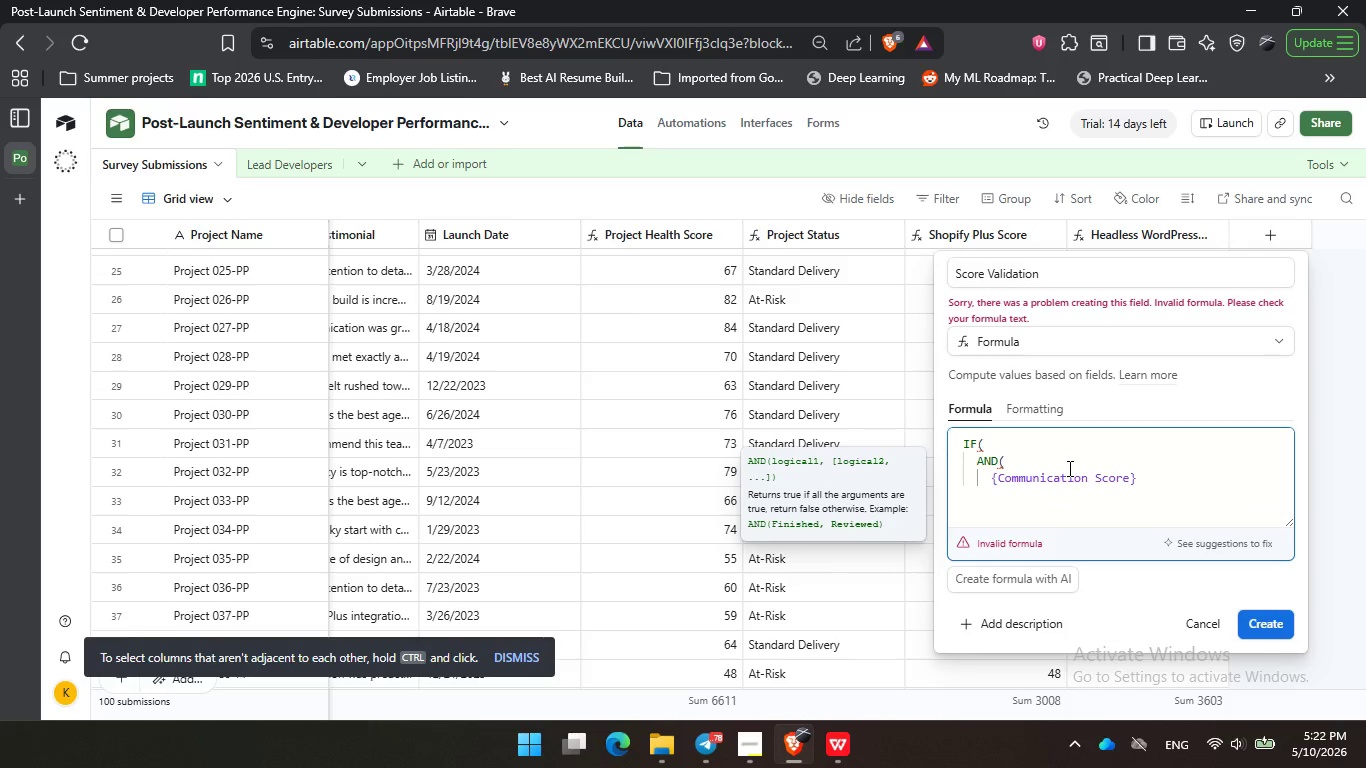 
key(Space)
 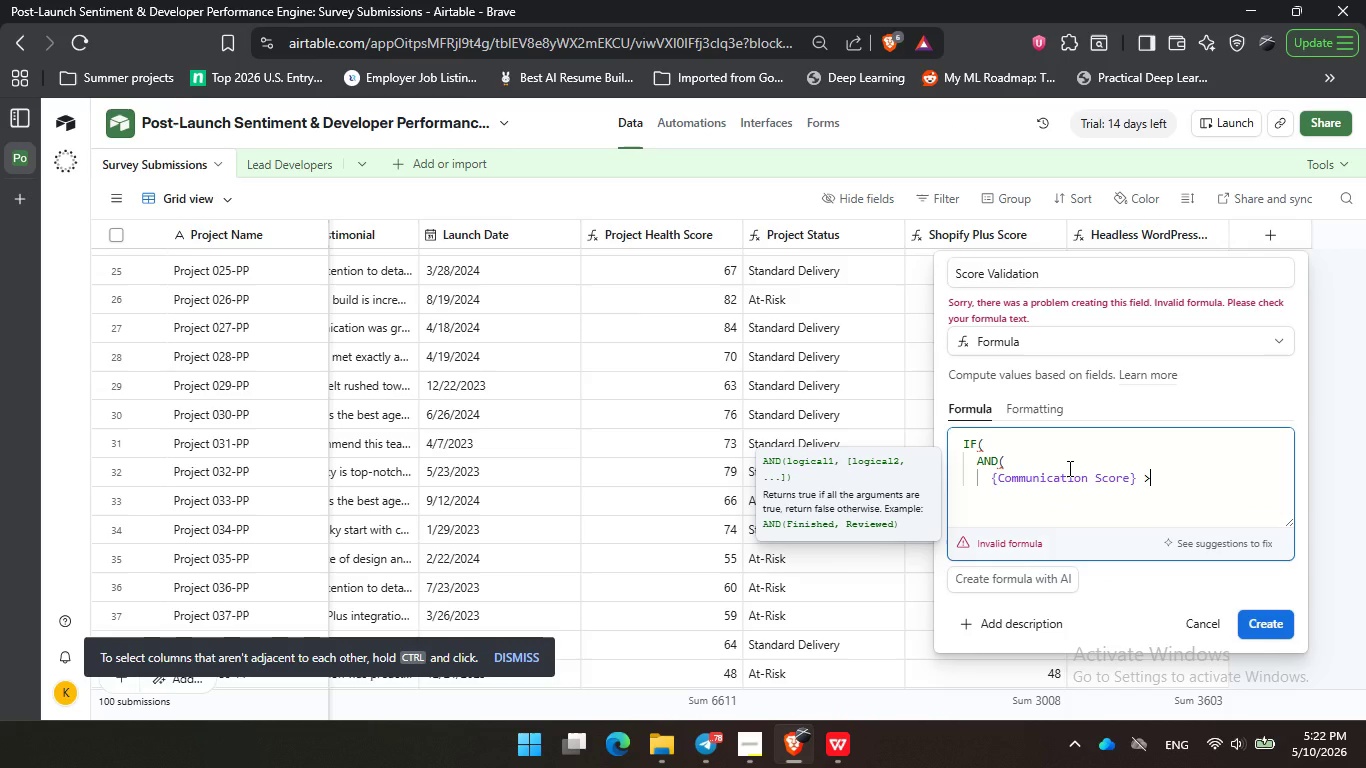 
key(Shift+ShiftRight)
 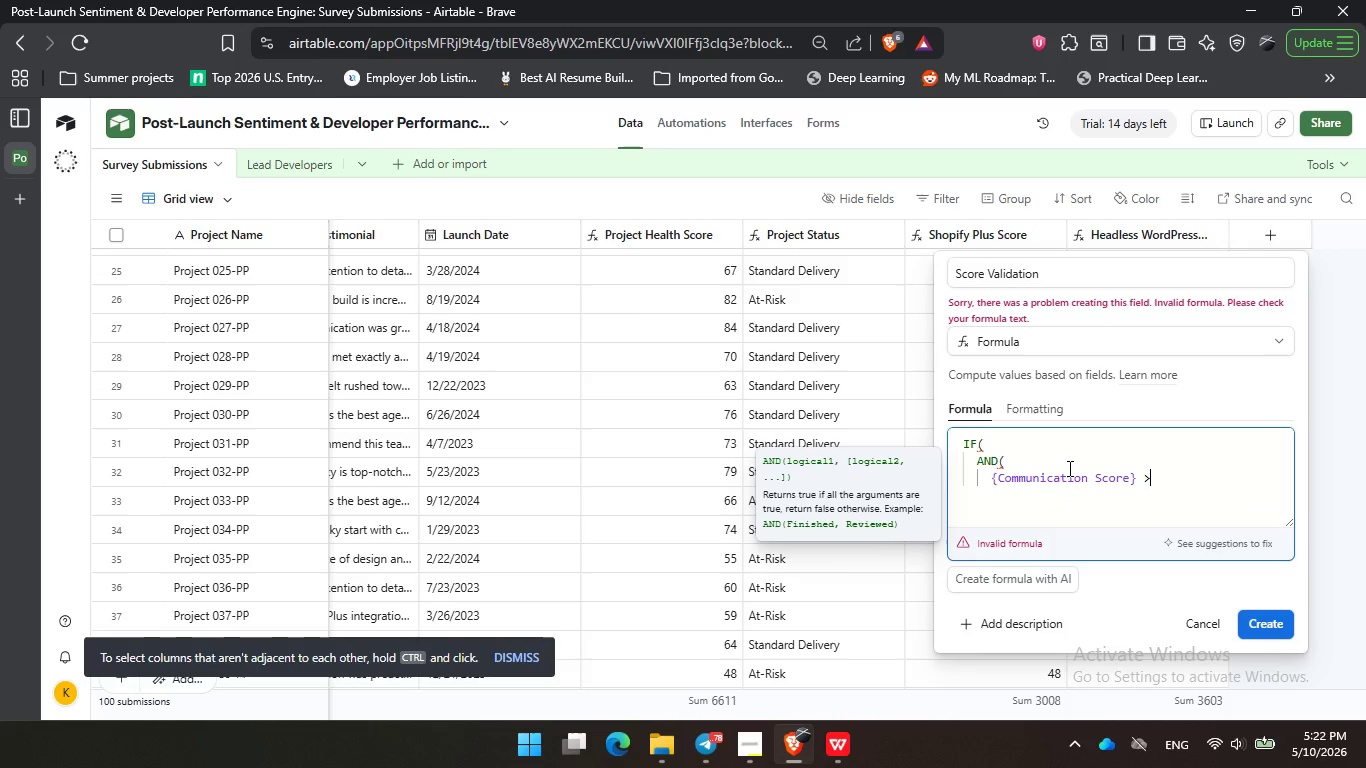 
key(Shift+Period)
 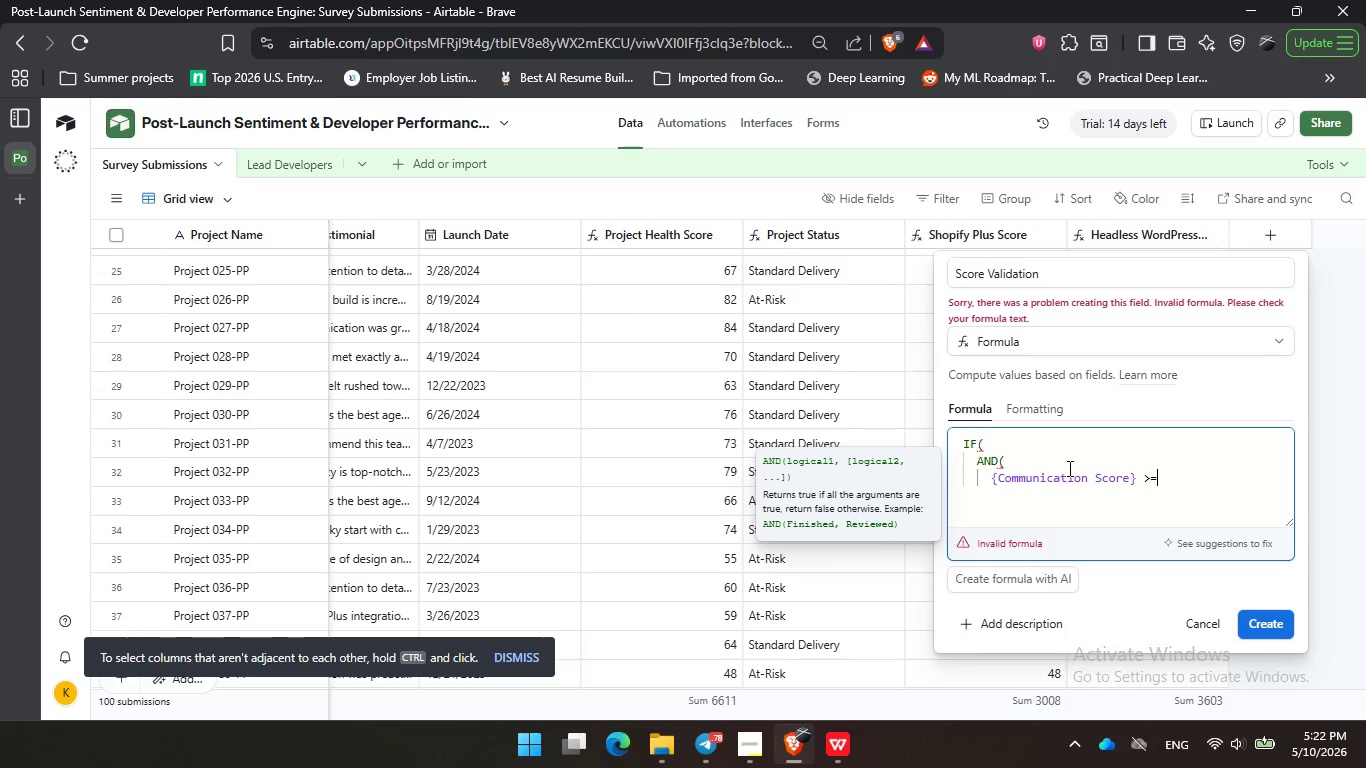 
key(Equal)
 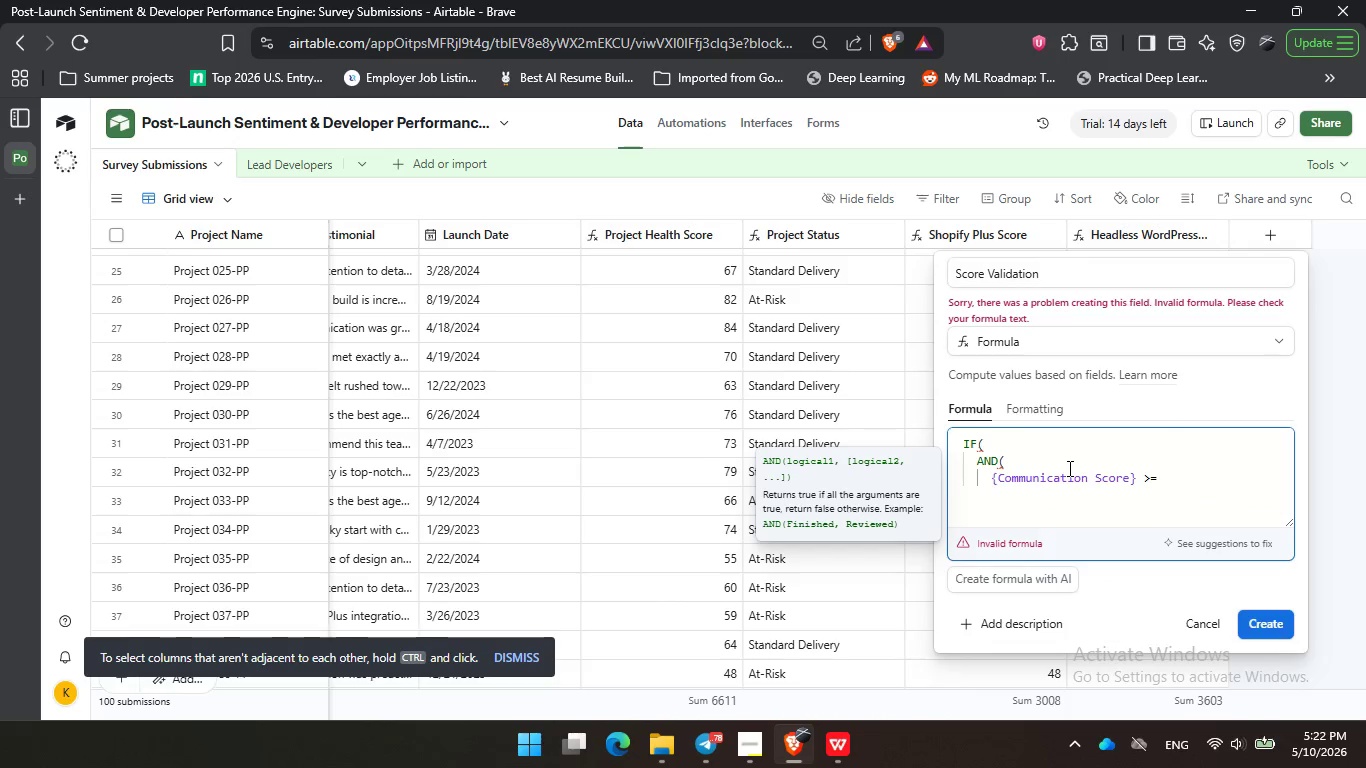 
key(Space)
 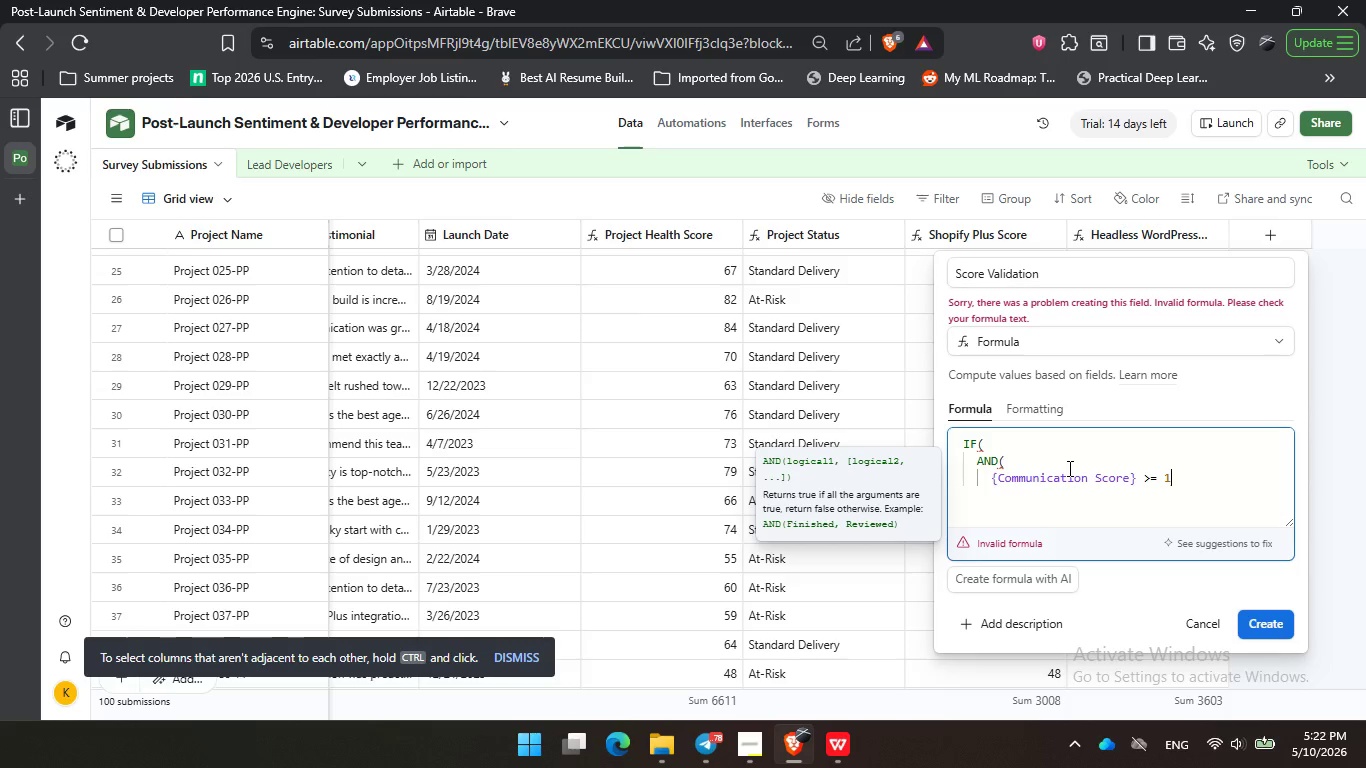 
key(1)
 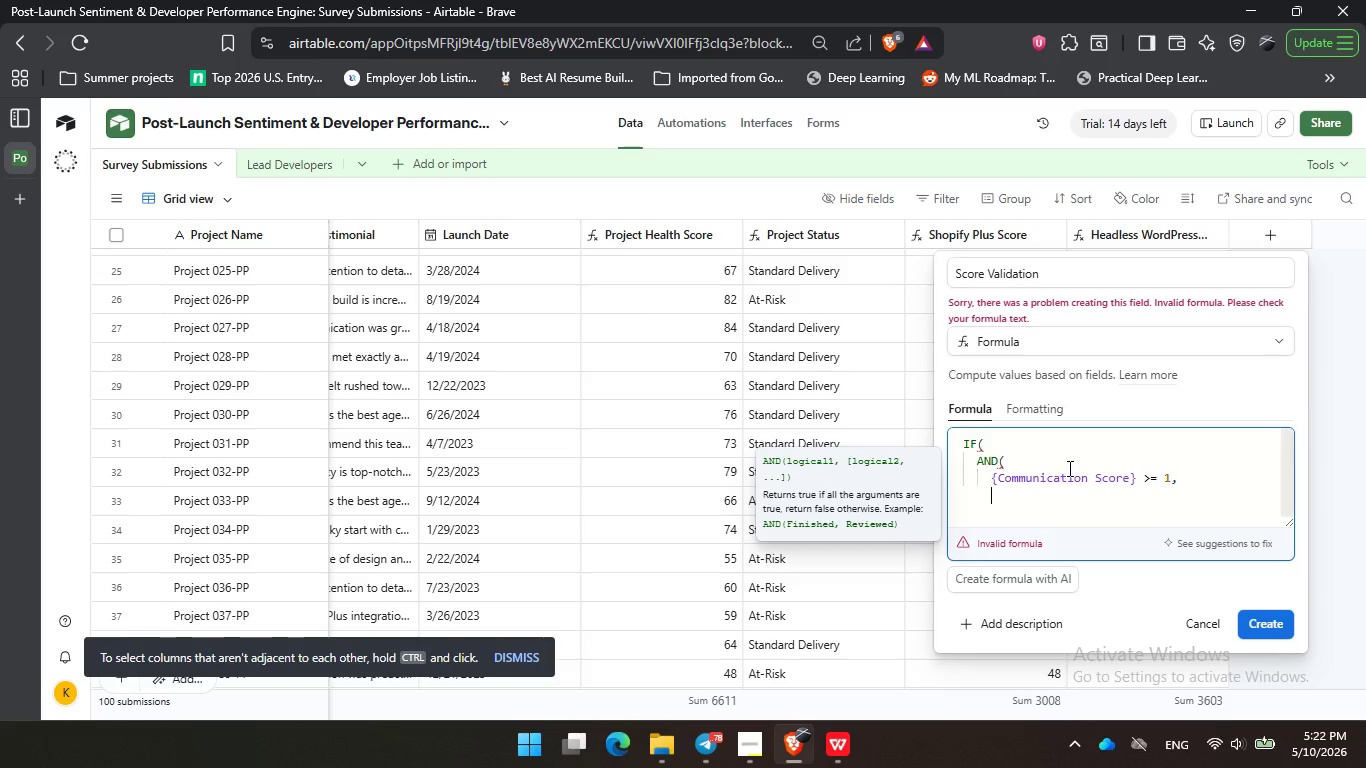 
key(Comma)
 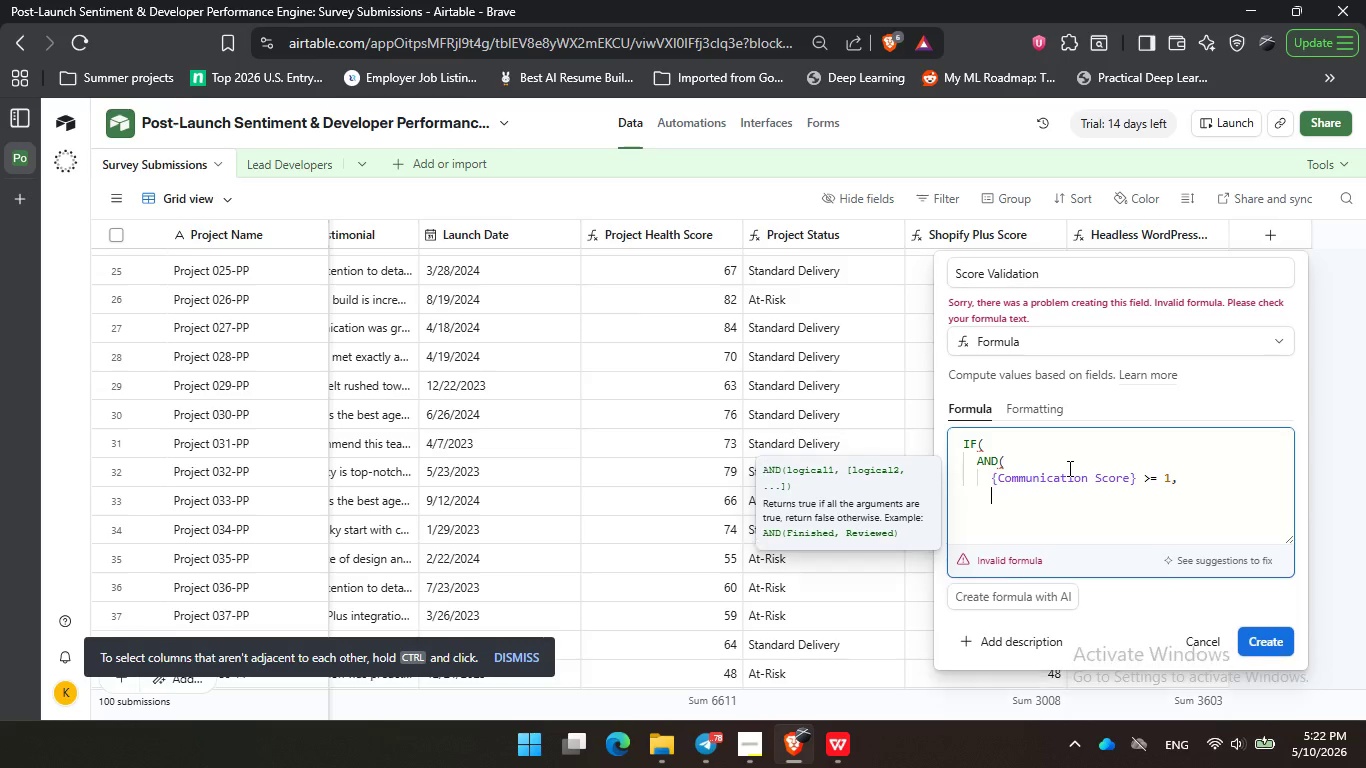 
key(Enter)
 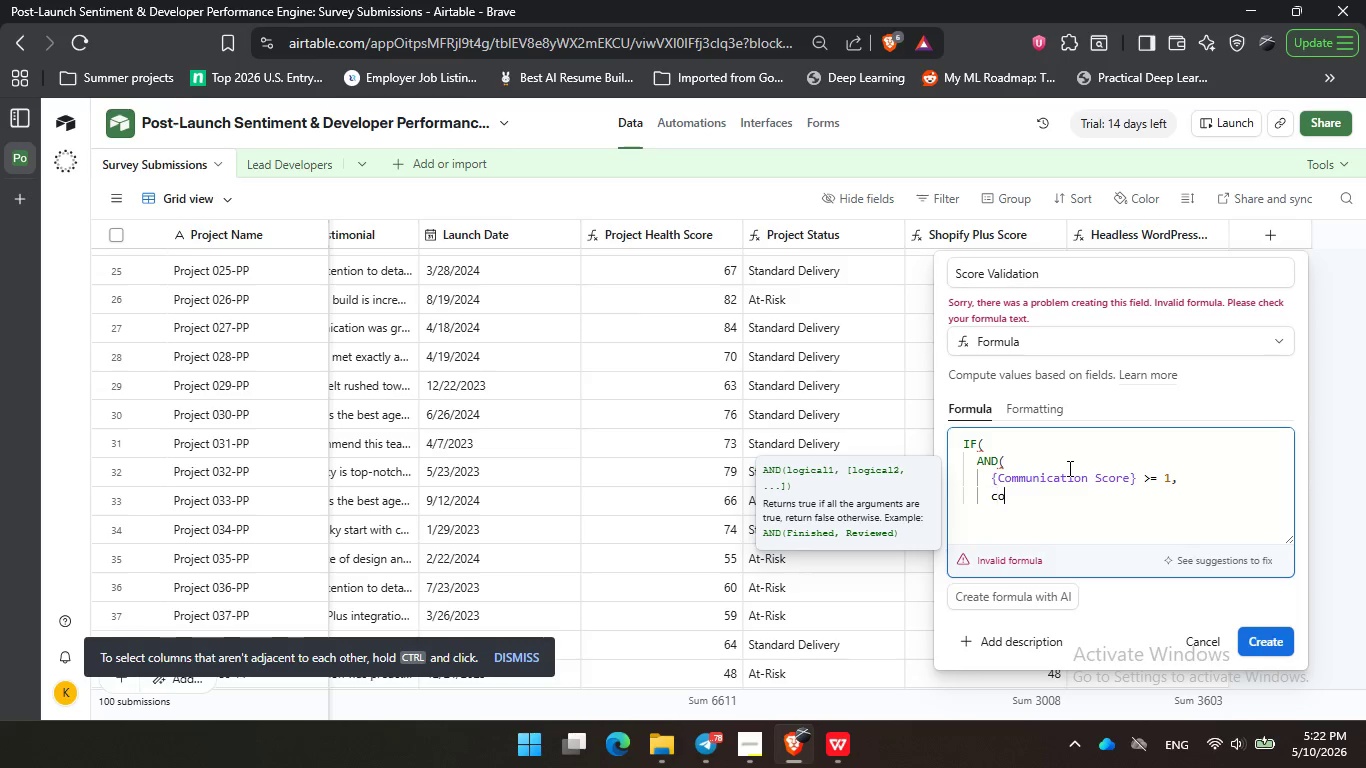 
type(com)
 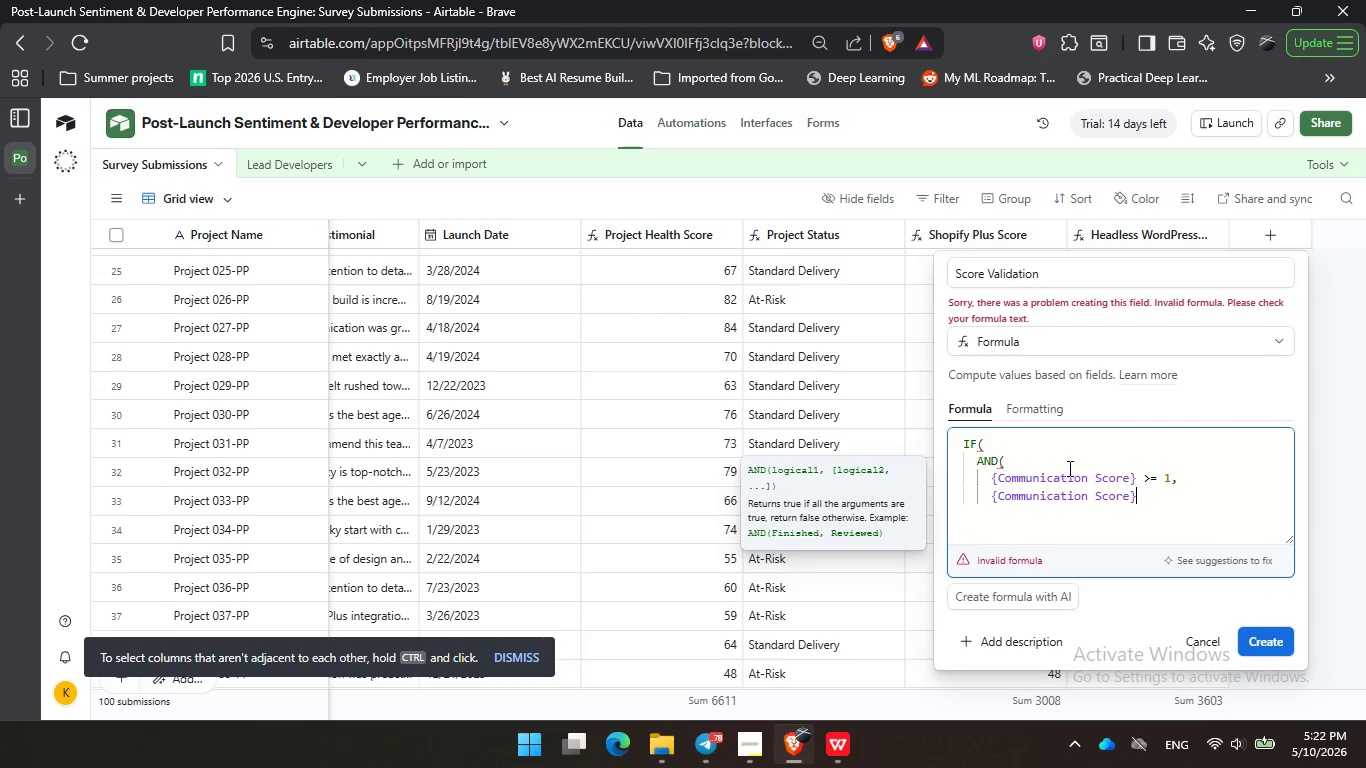 
key(Enter)
 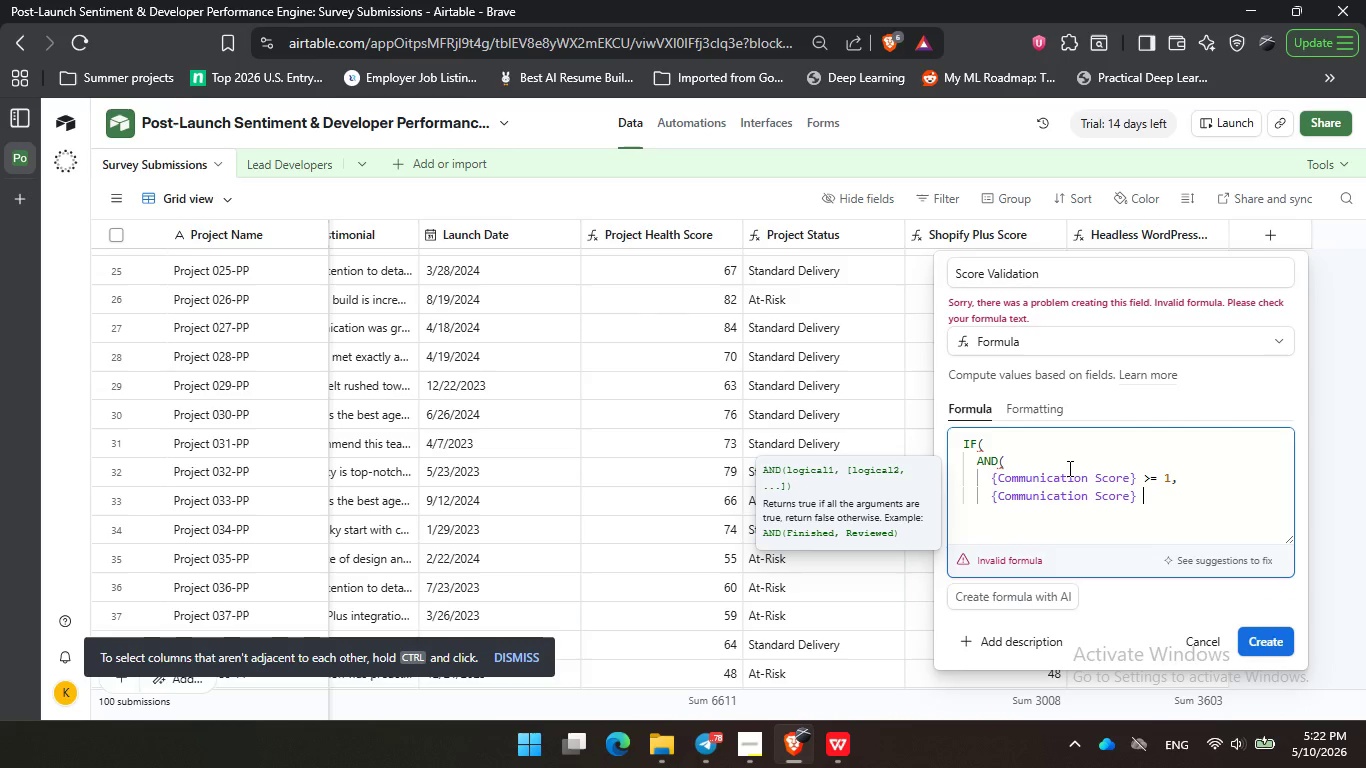 
key(Space)
 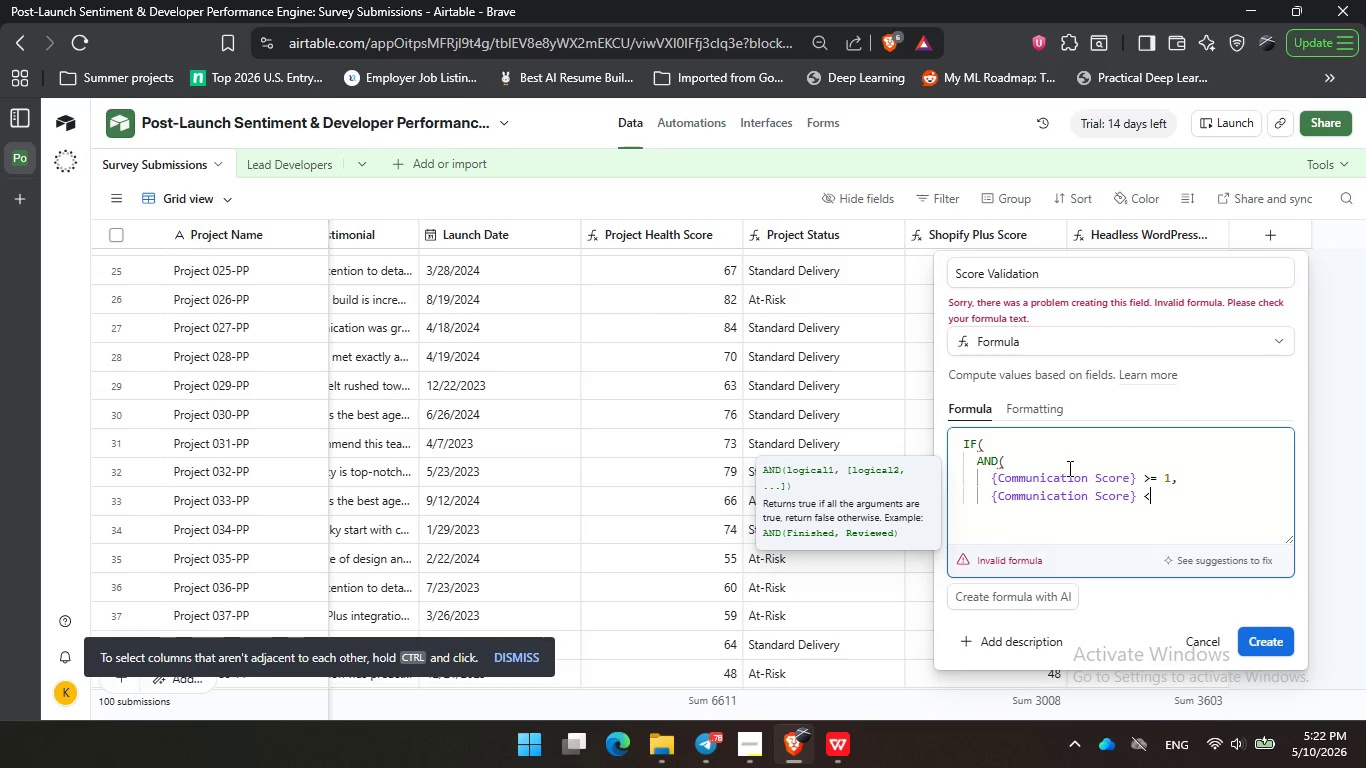 
key(Shift+Comma)
 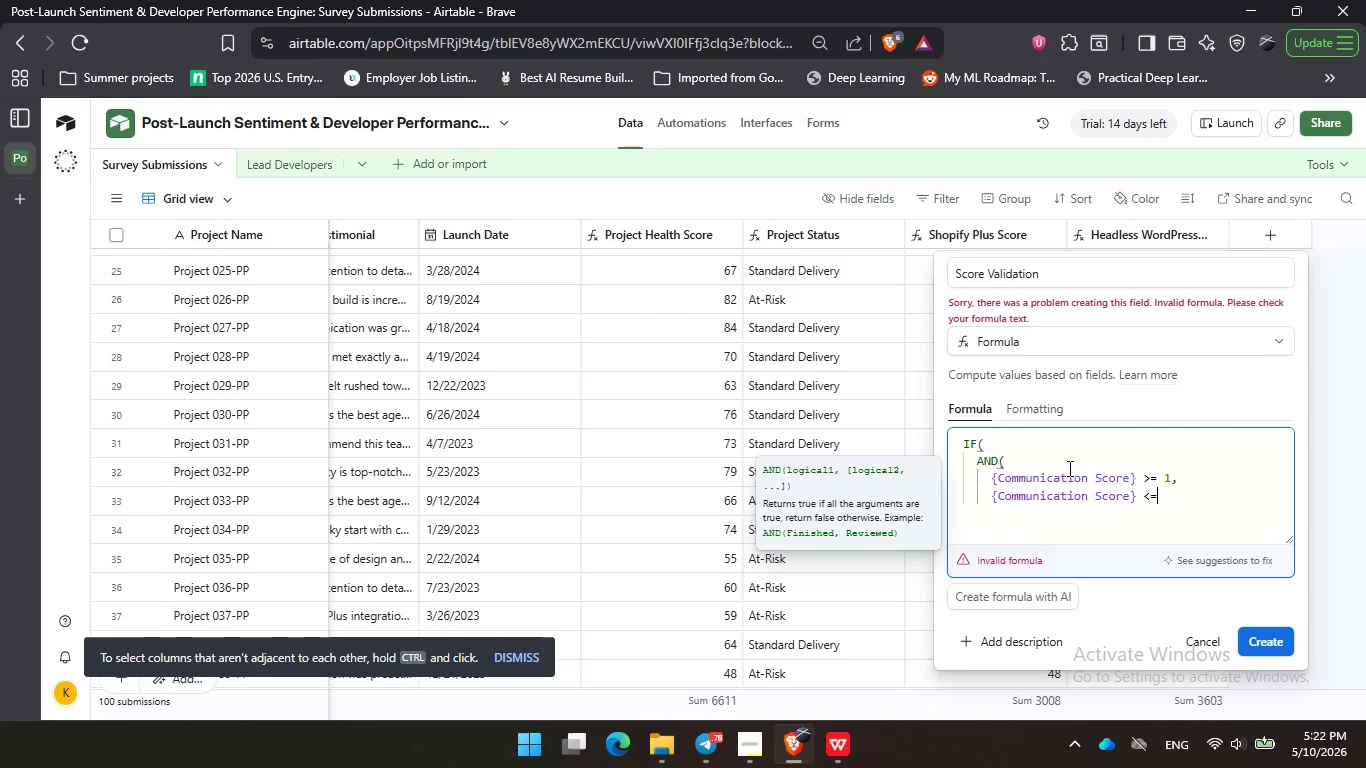 
key(Equal)
 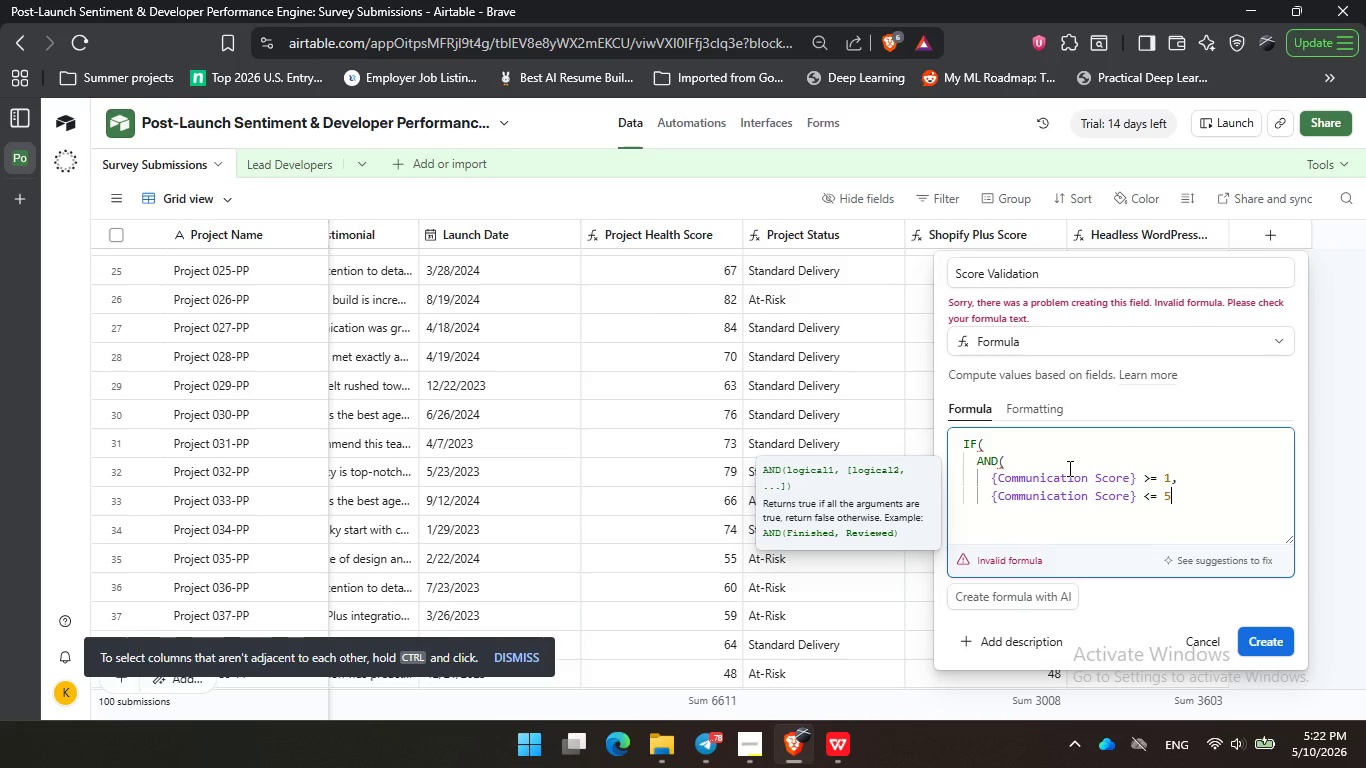 
key(Space)
 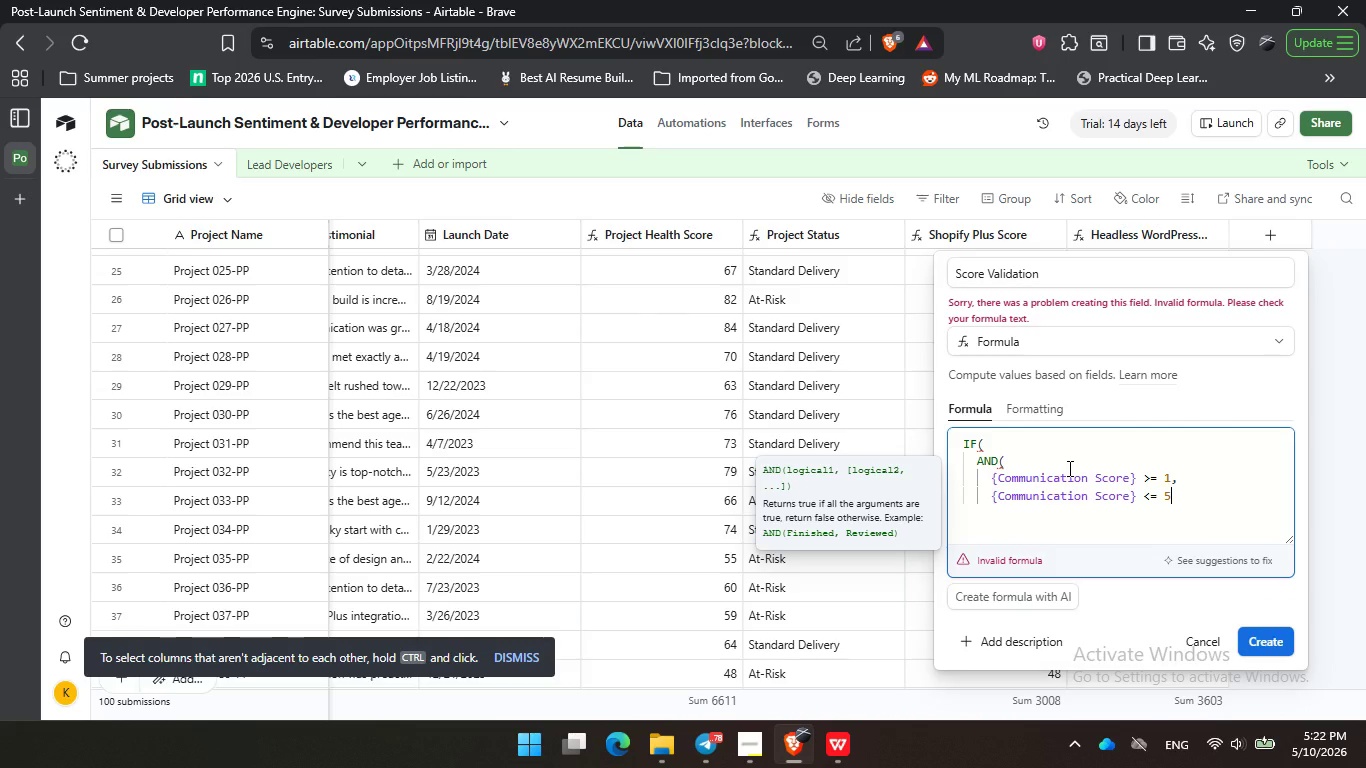 
key(5)
 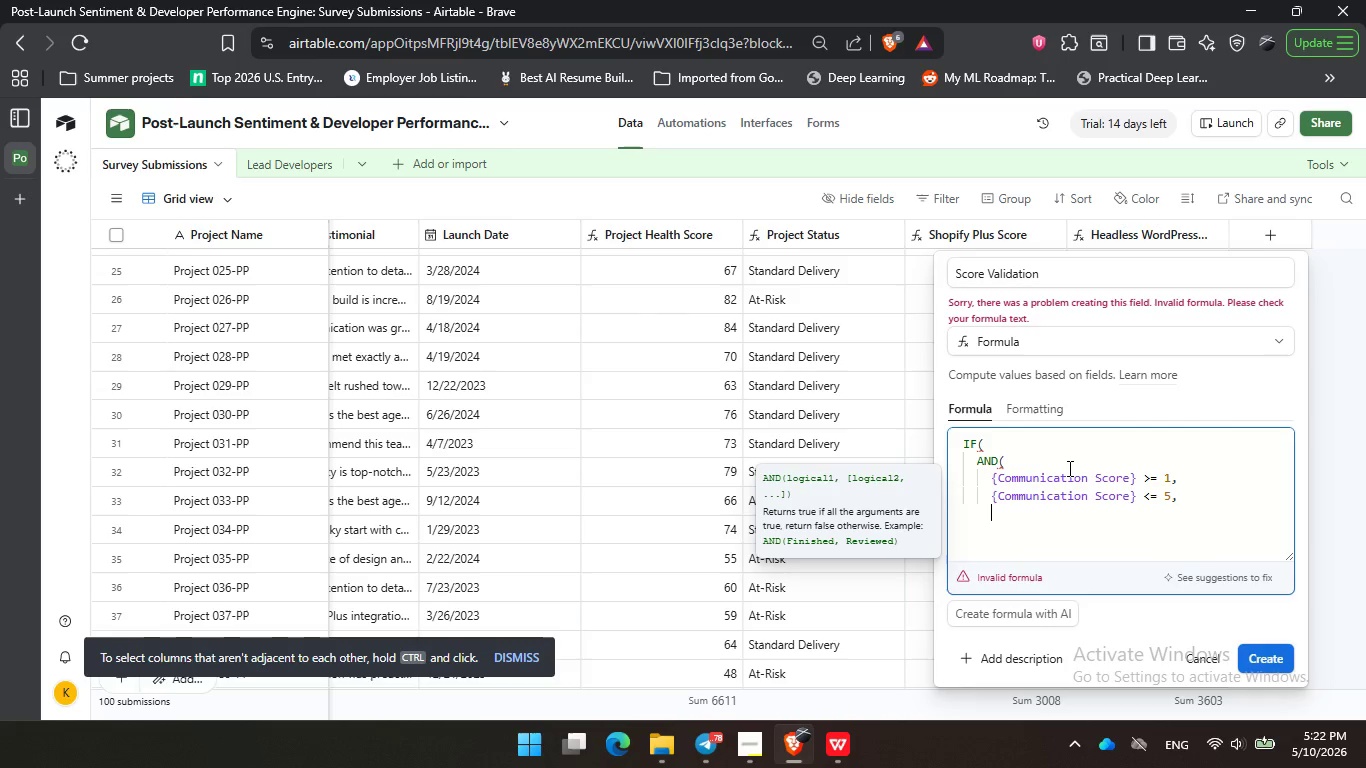 
key(Comma)
 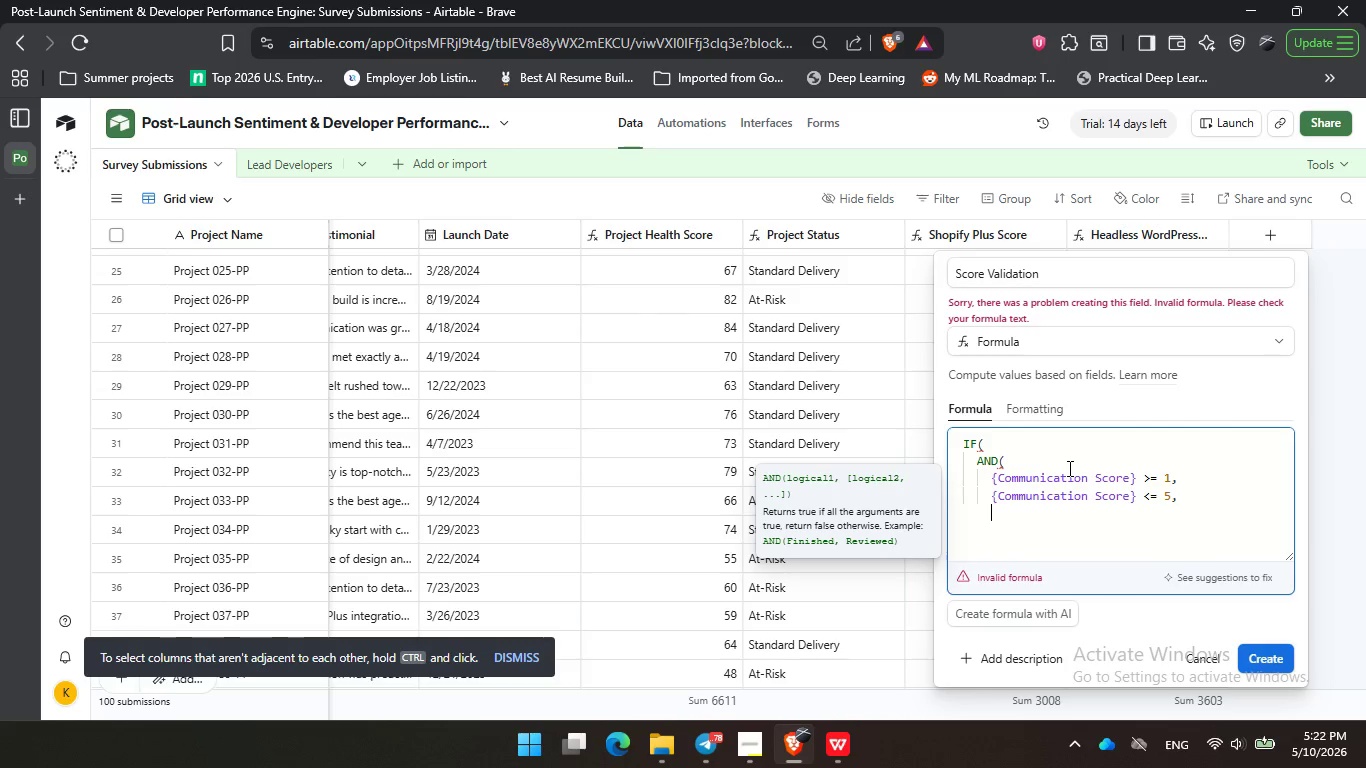 
key(Enter)
 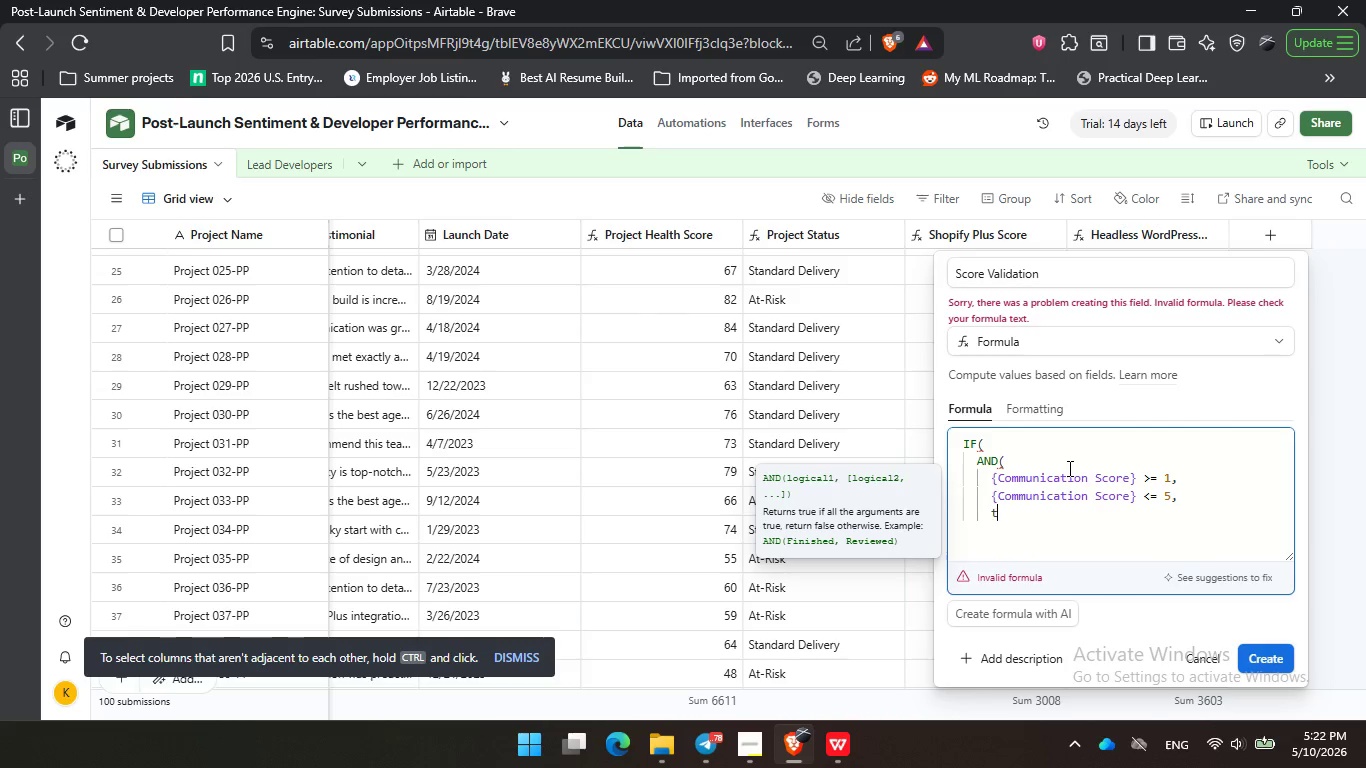 
type(tec)
 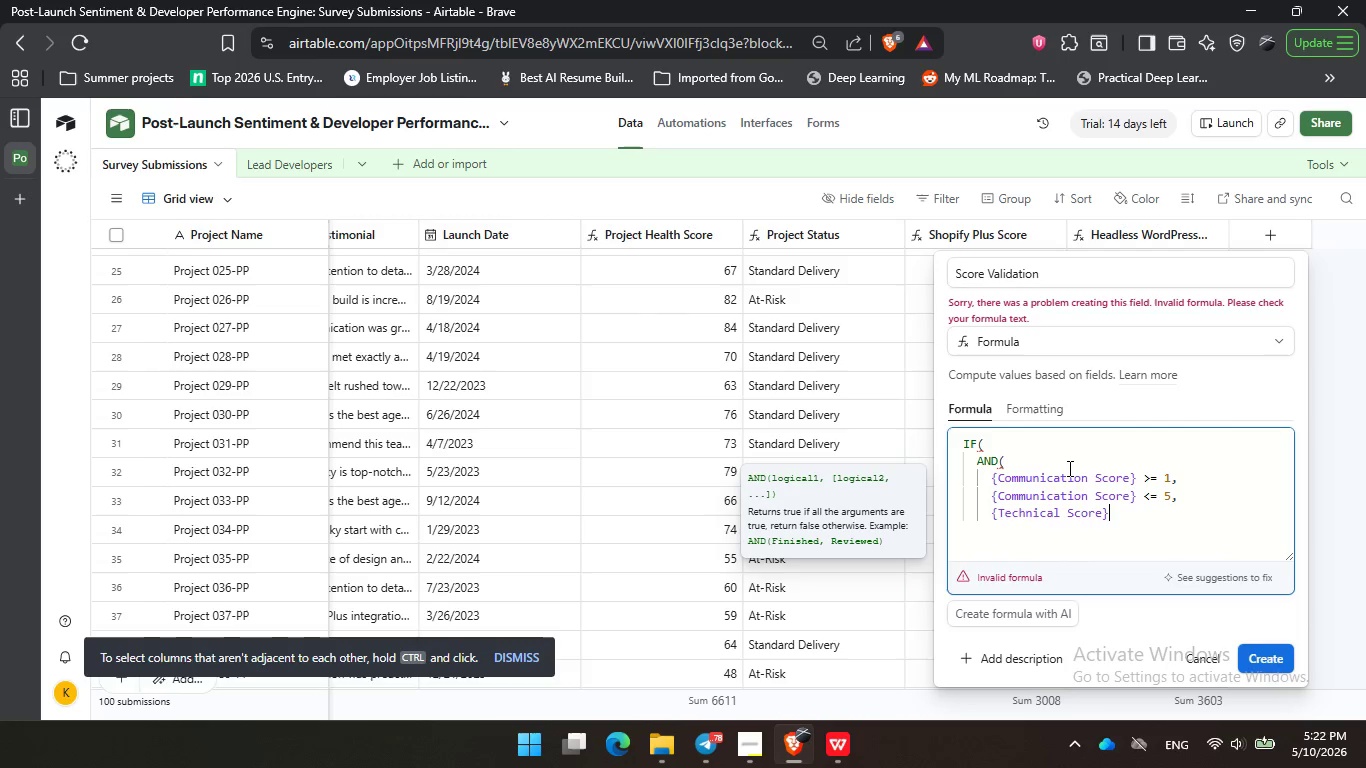 
key(Enter)
 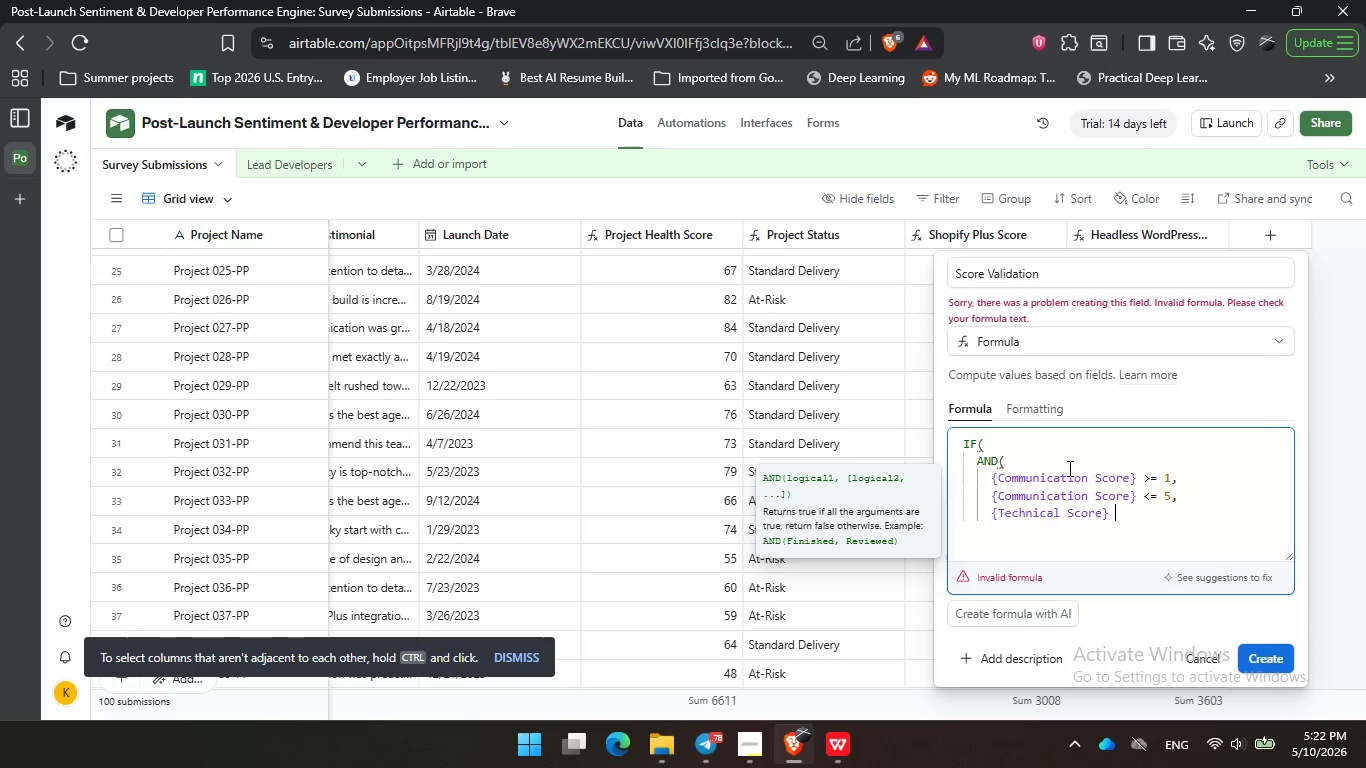 
key(Space)
 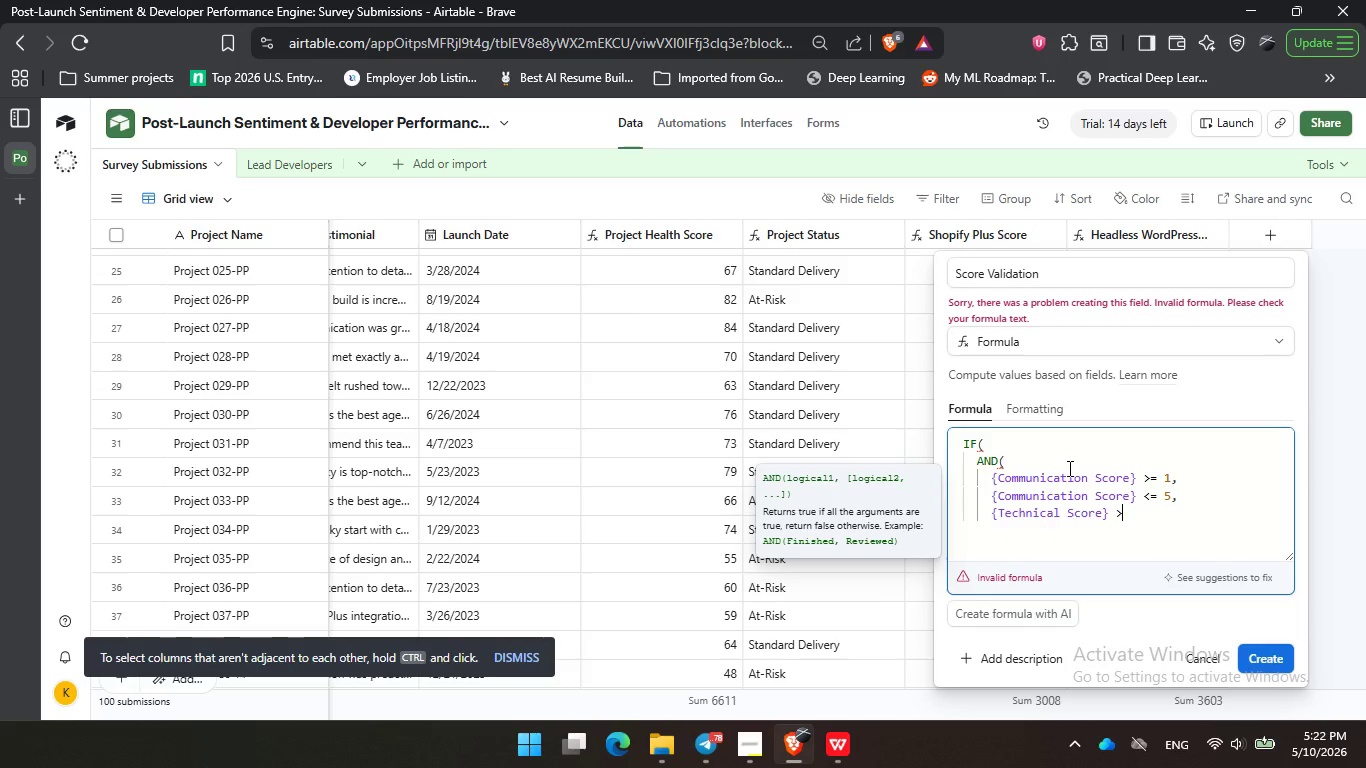 
key(Shift+ShiftRight)
 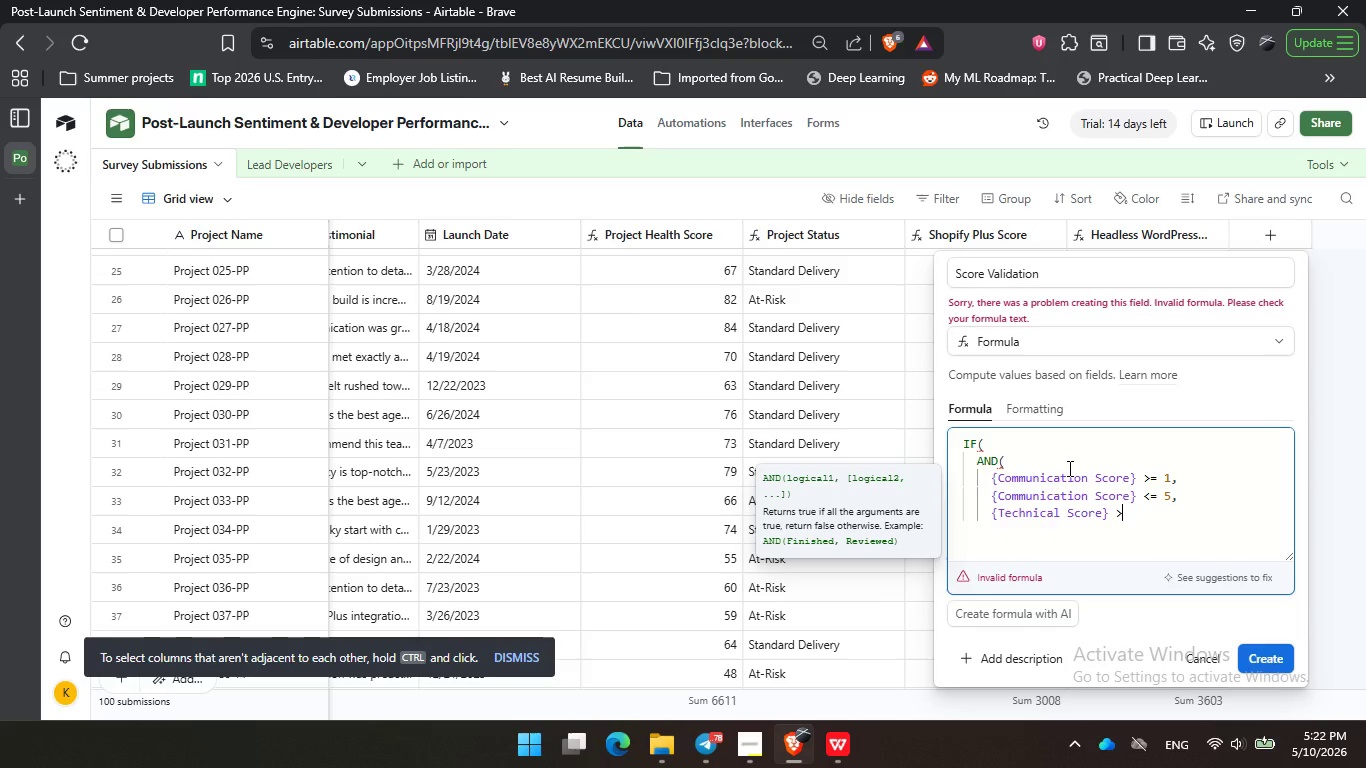 
key(Shift+Period)
 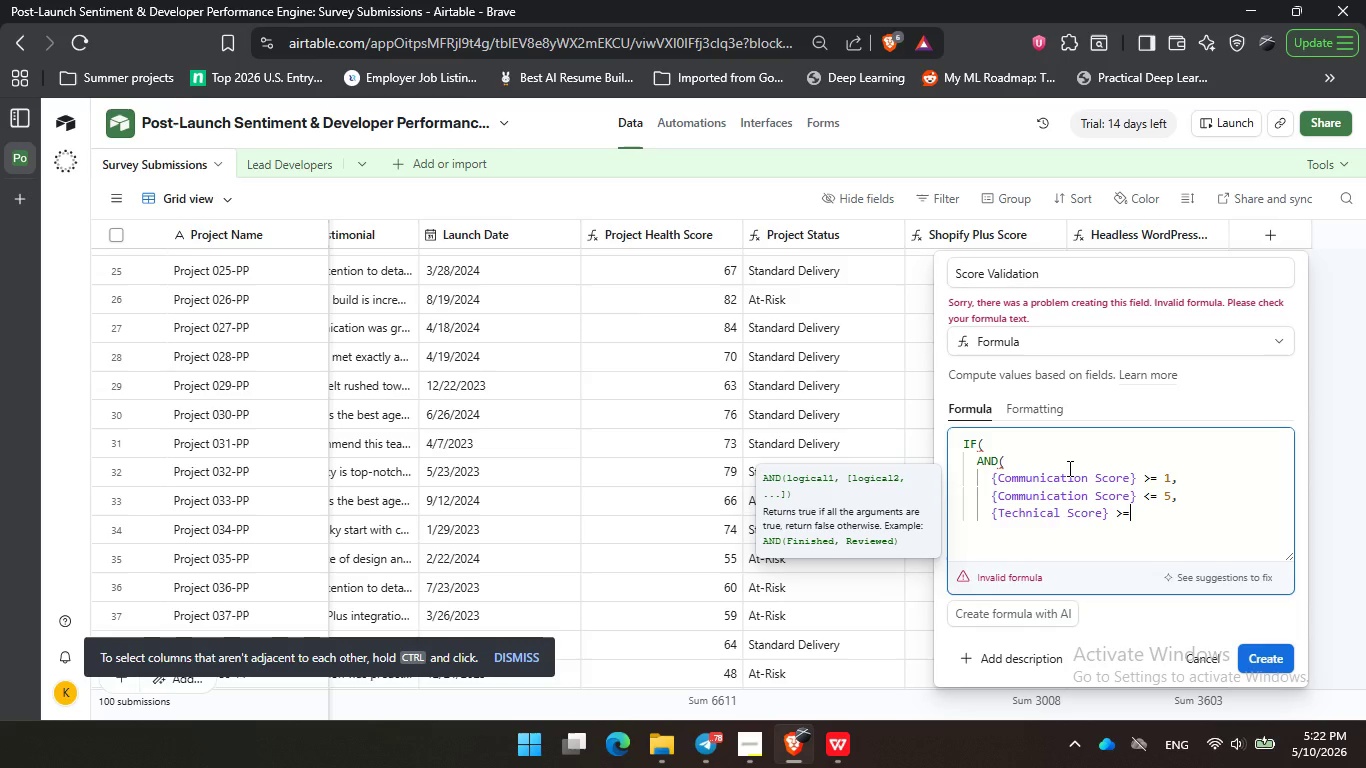 
key(Equal)
 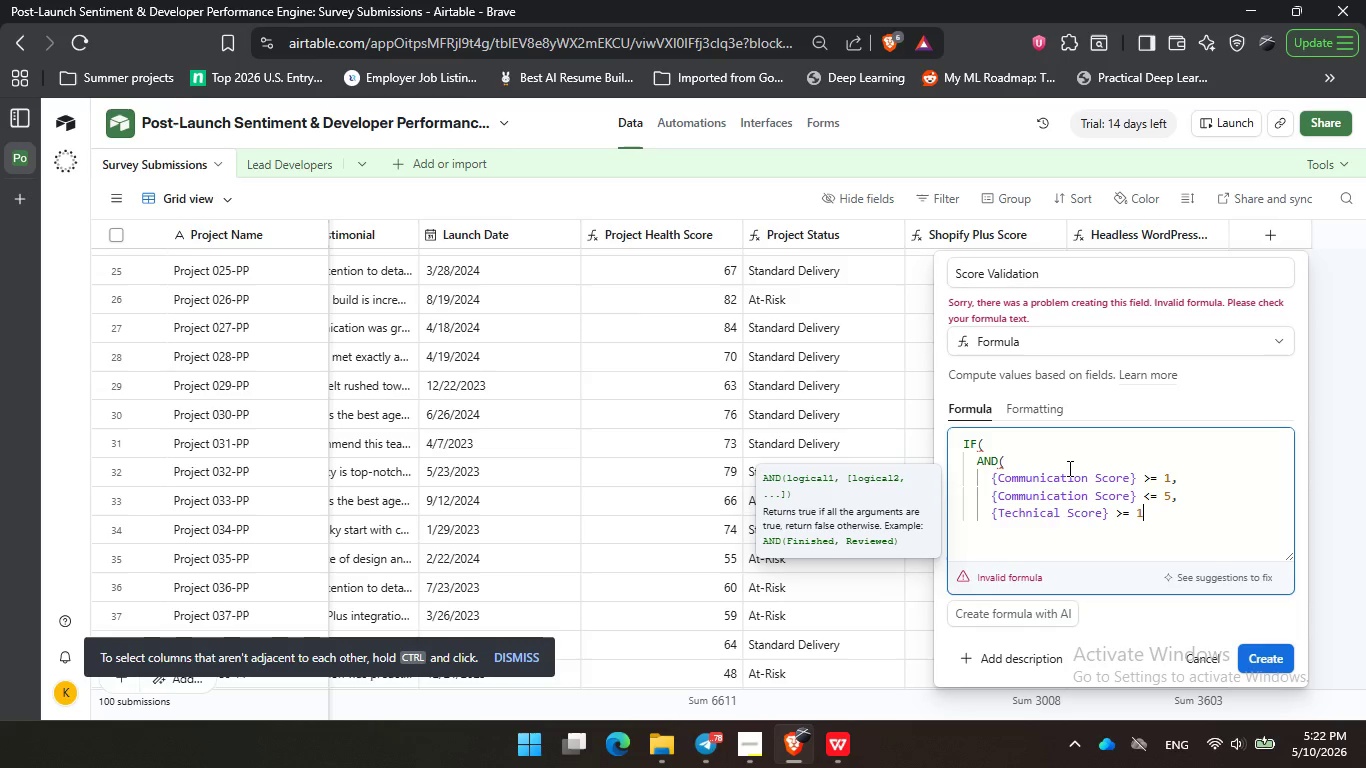 
key(Space)
 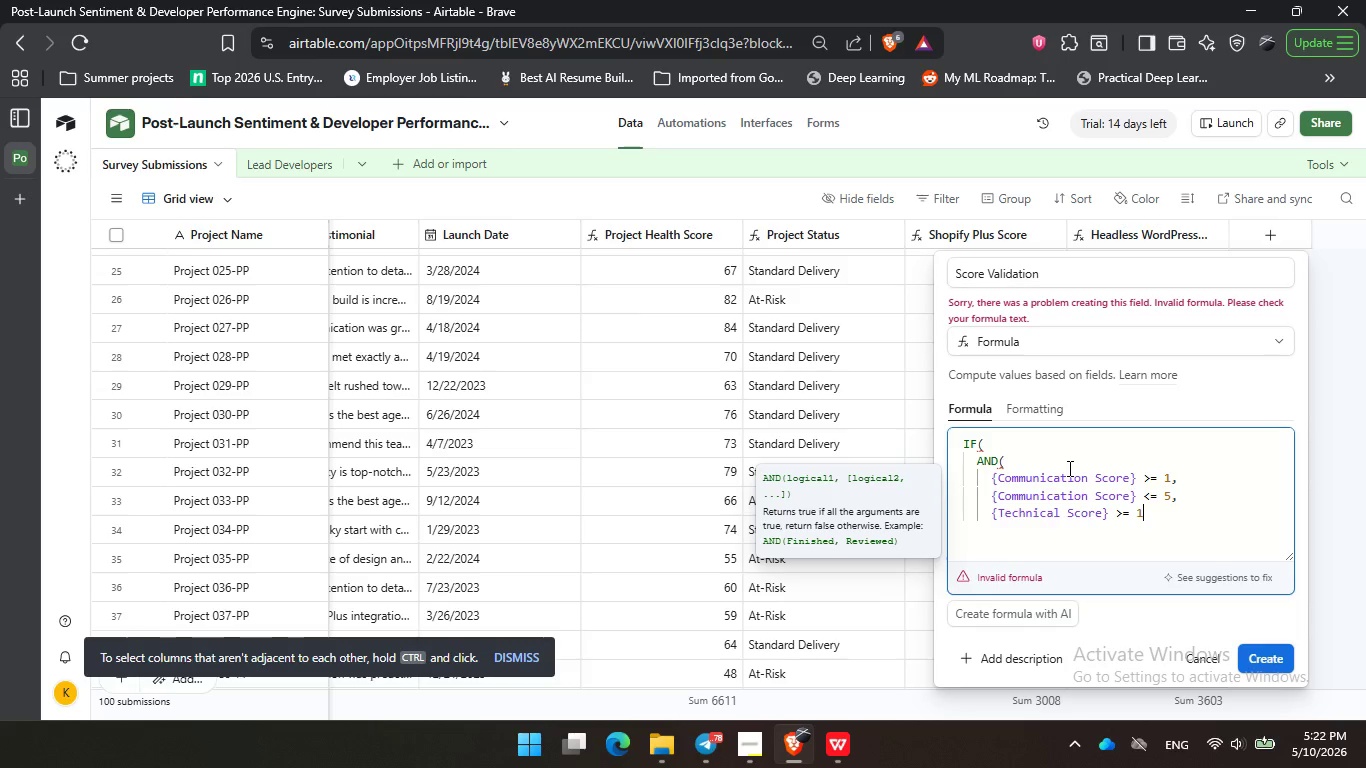 
key(1)
 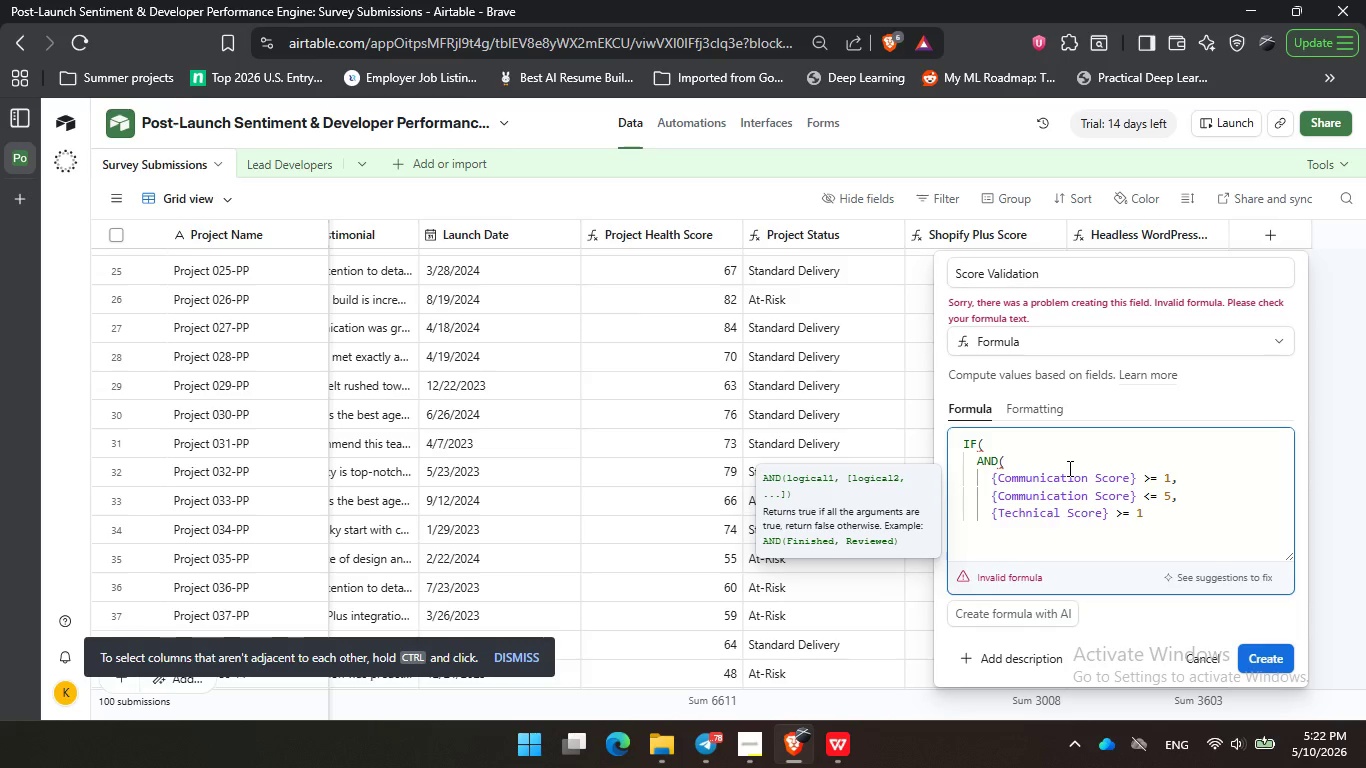 
key(Comma)
 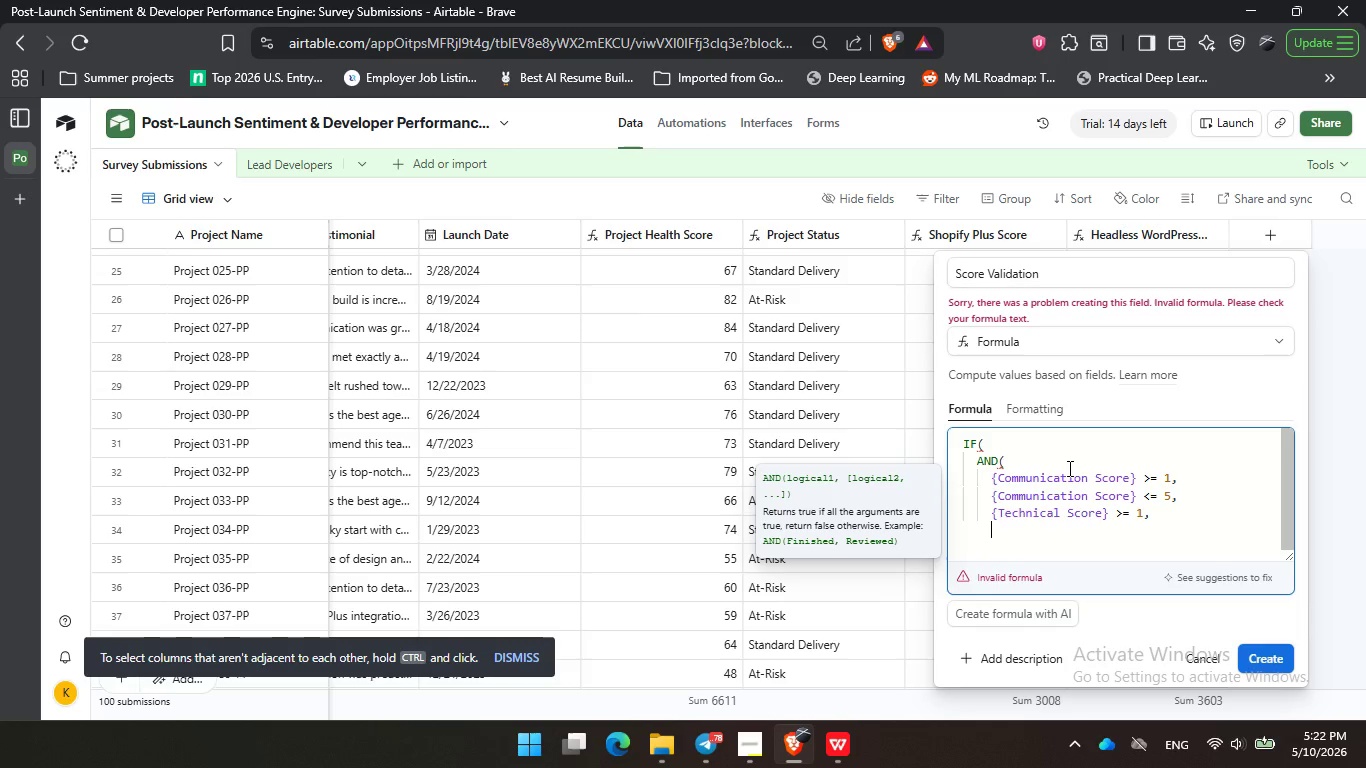 
key(Enter)
 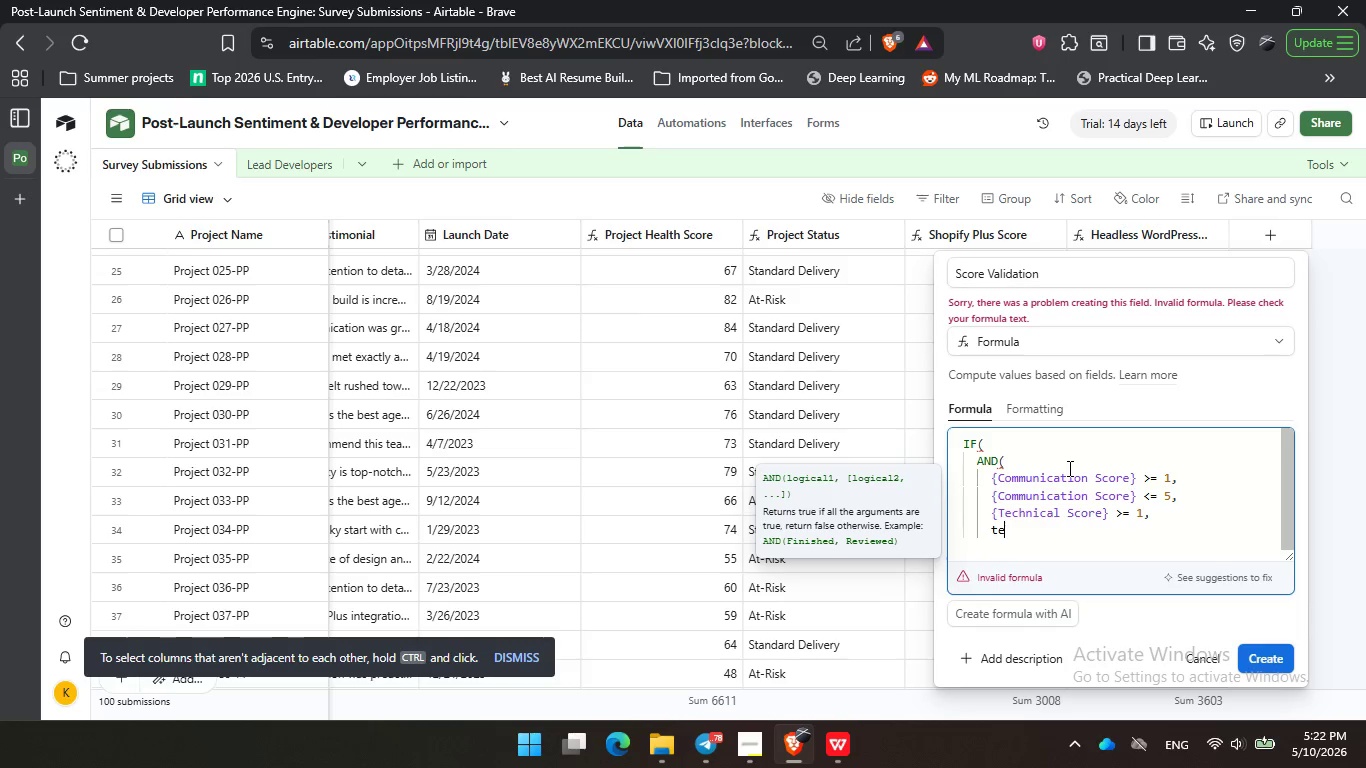 
type(tech)
 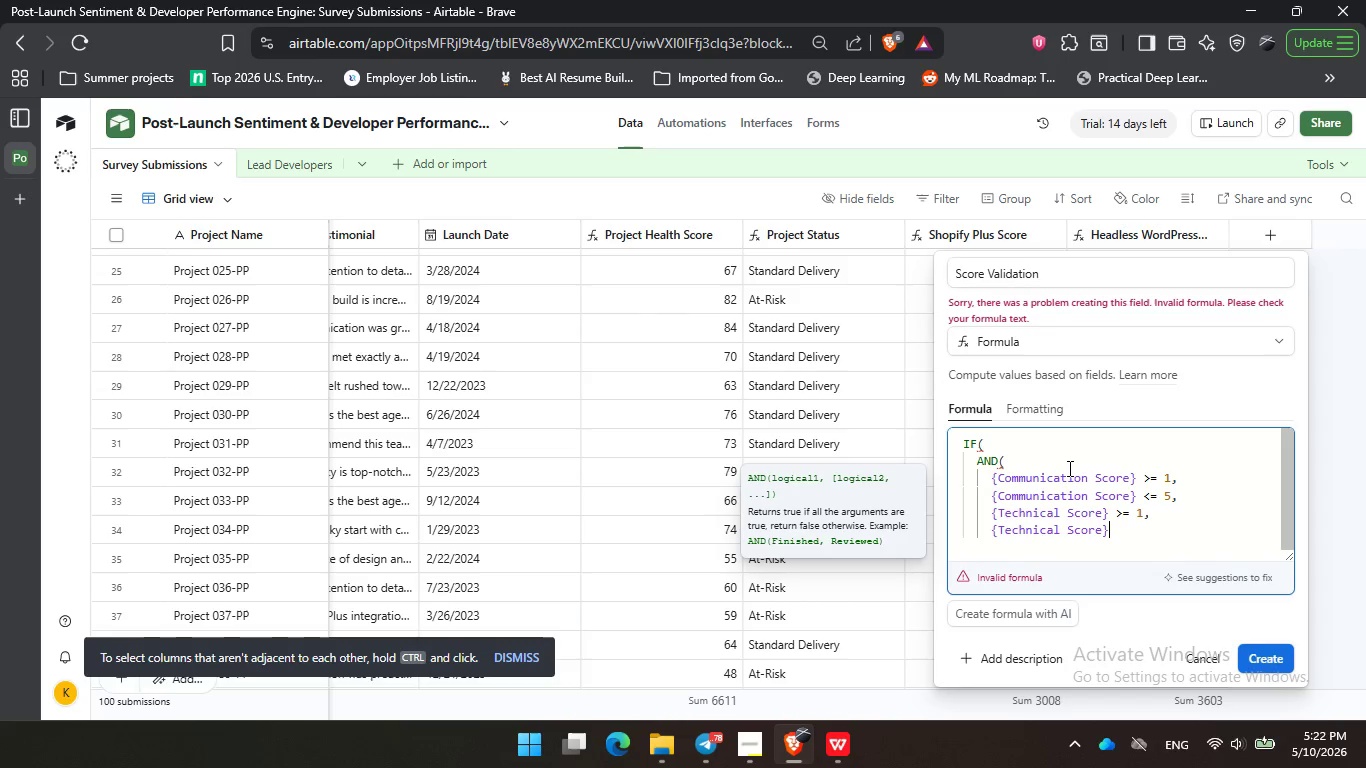 
key(Enter)
 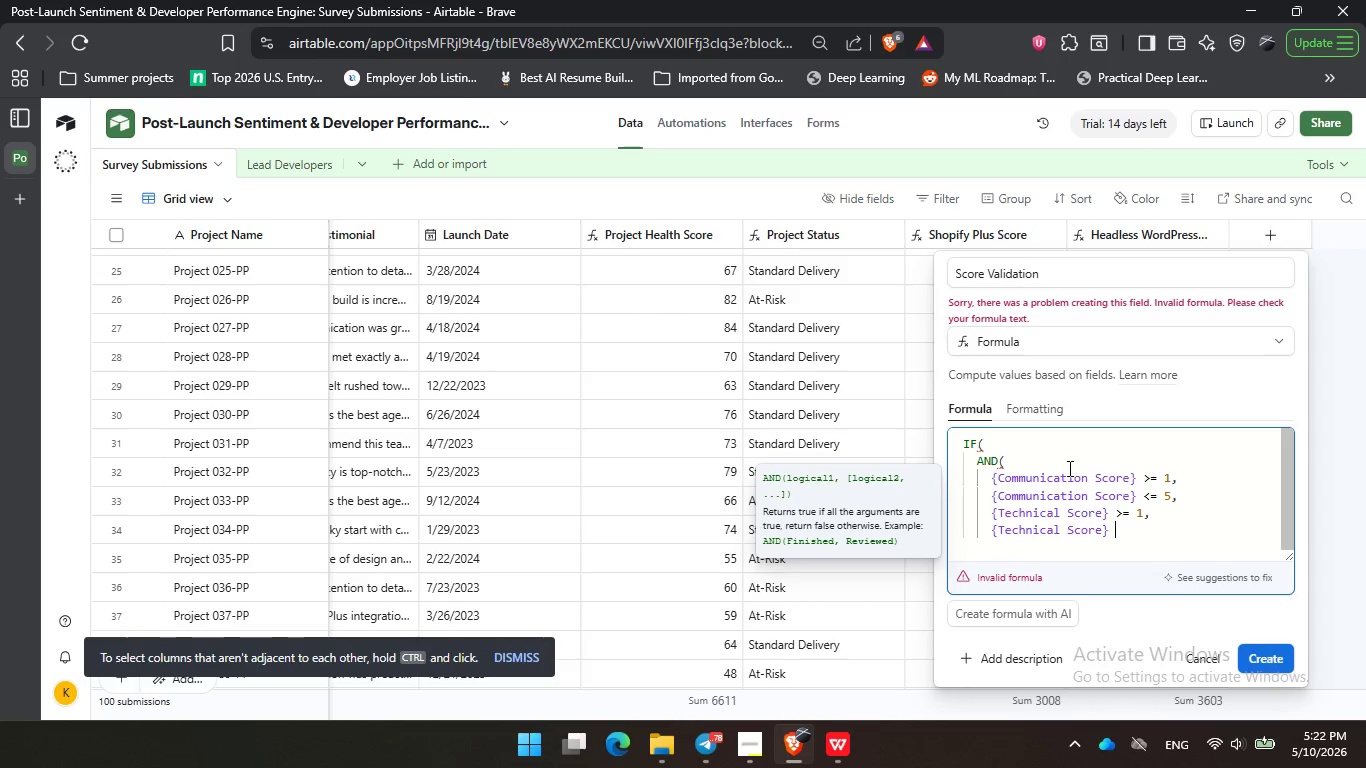 
key(Space)
 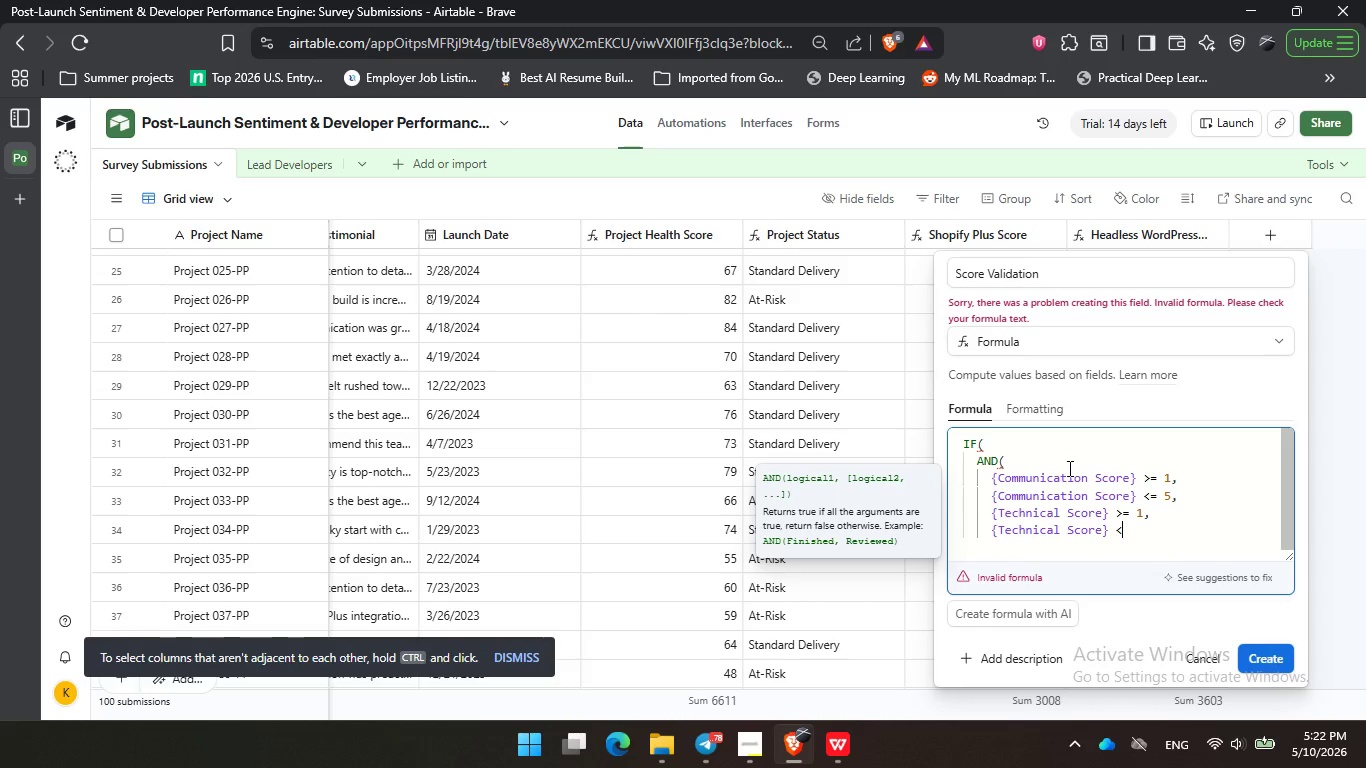 
key(Shift+ShiftRight)
 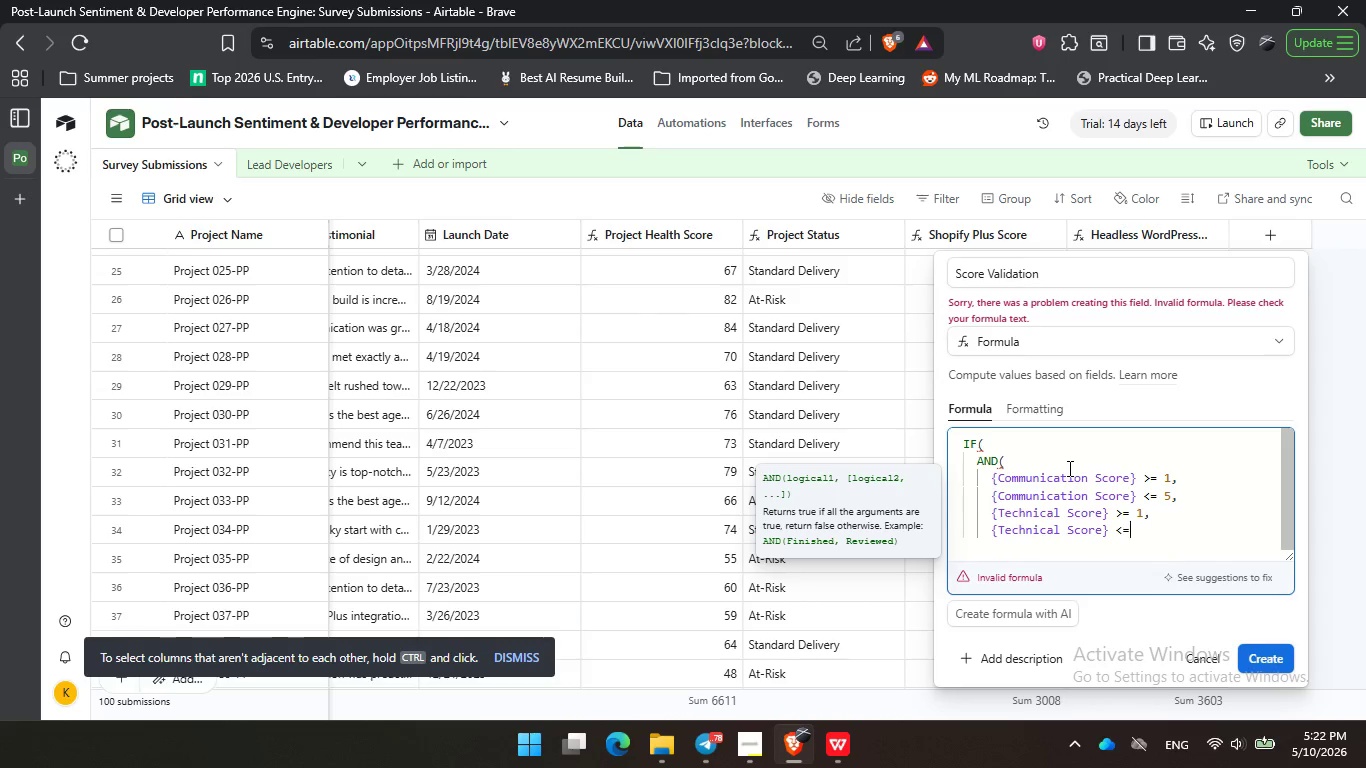 
key(Shift+Comma)
 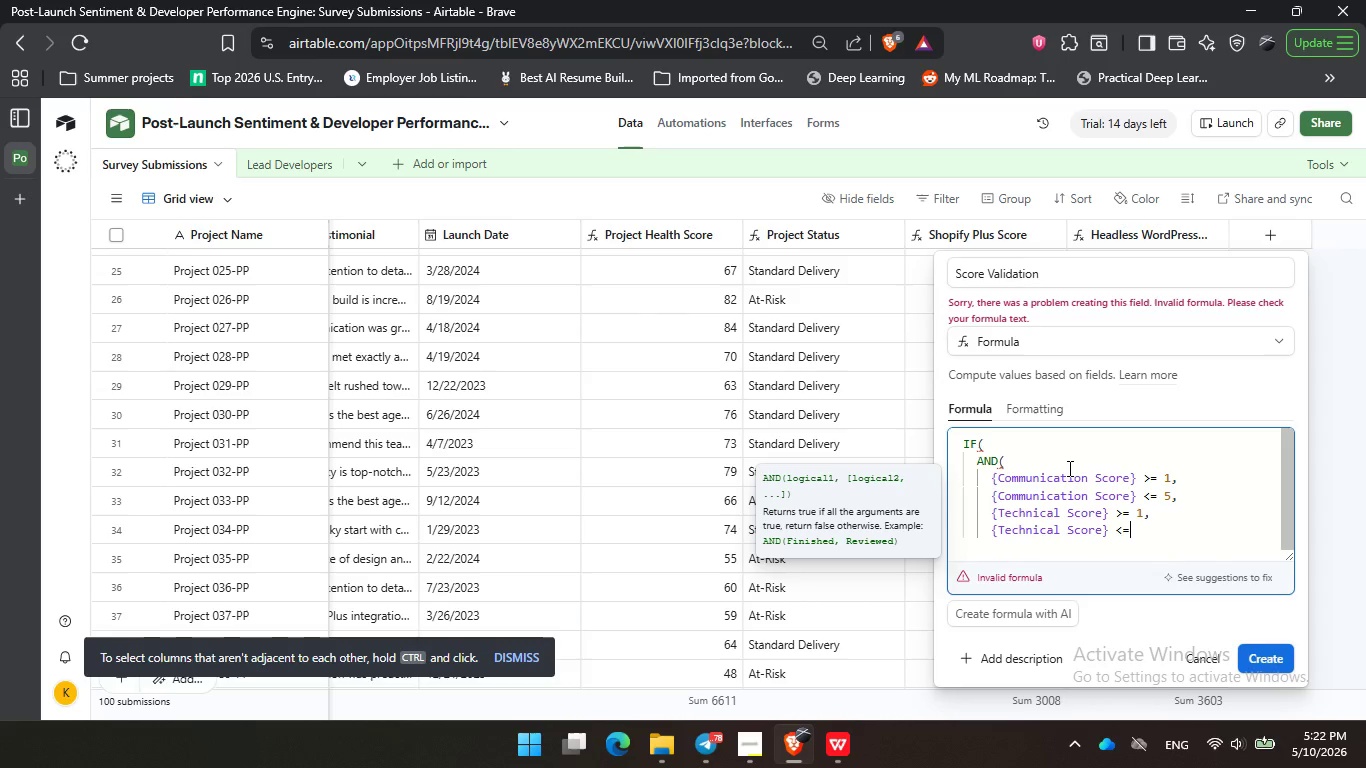 
key(Equal)
 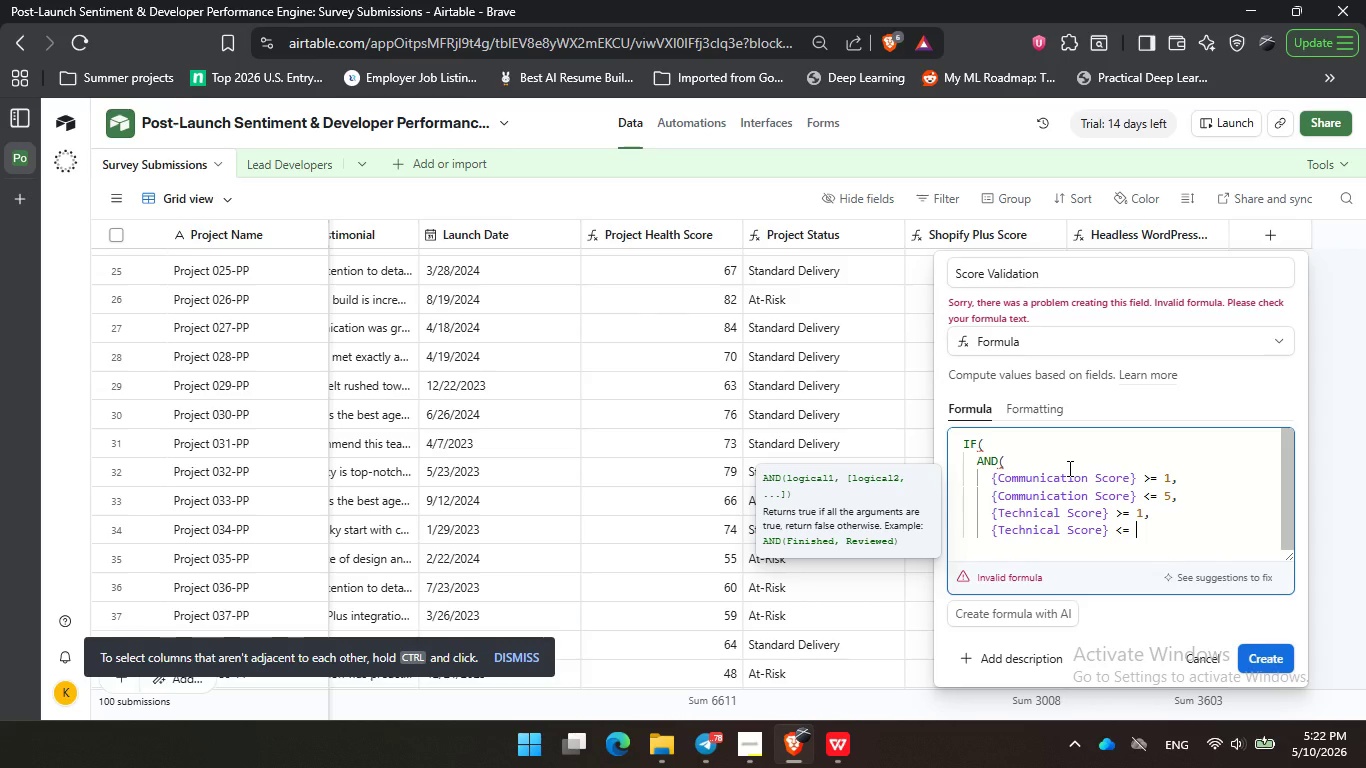 
key(Space)
 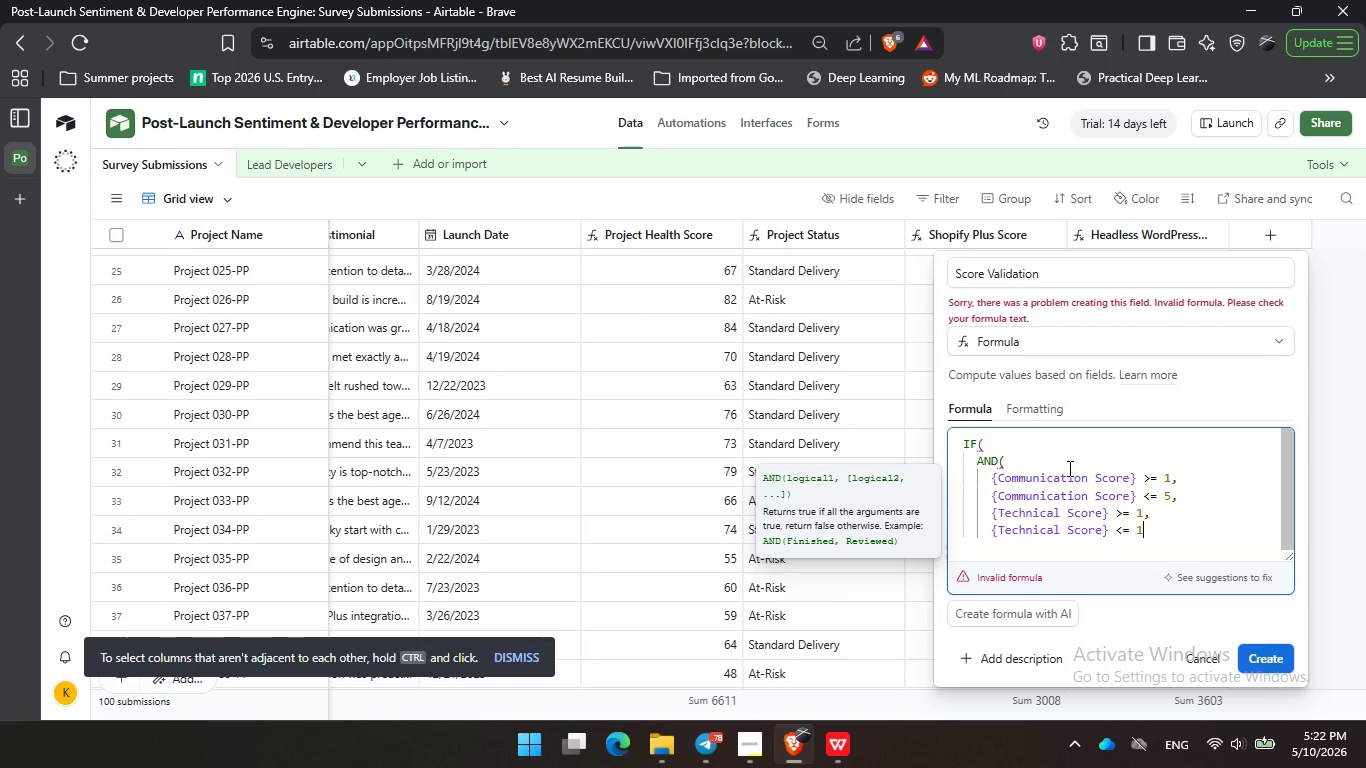 
key(1)
 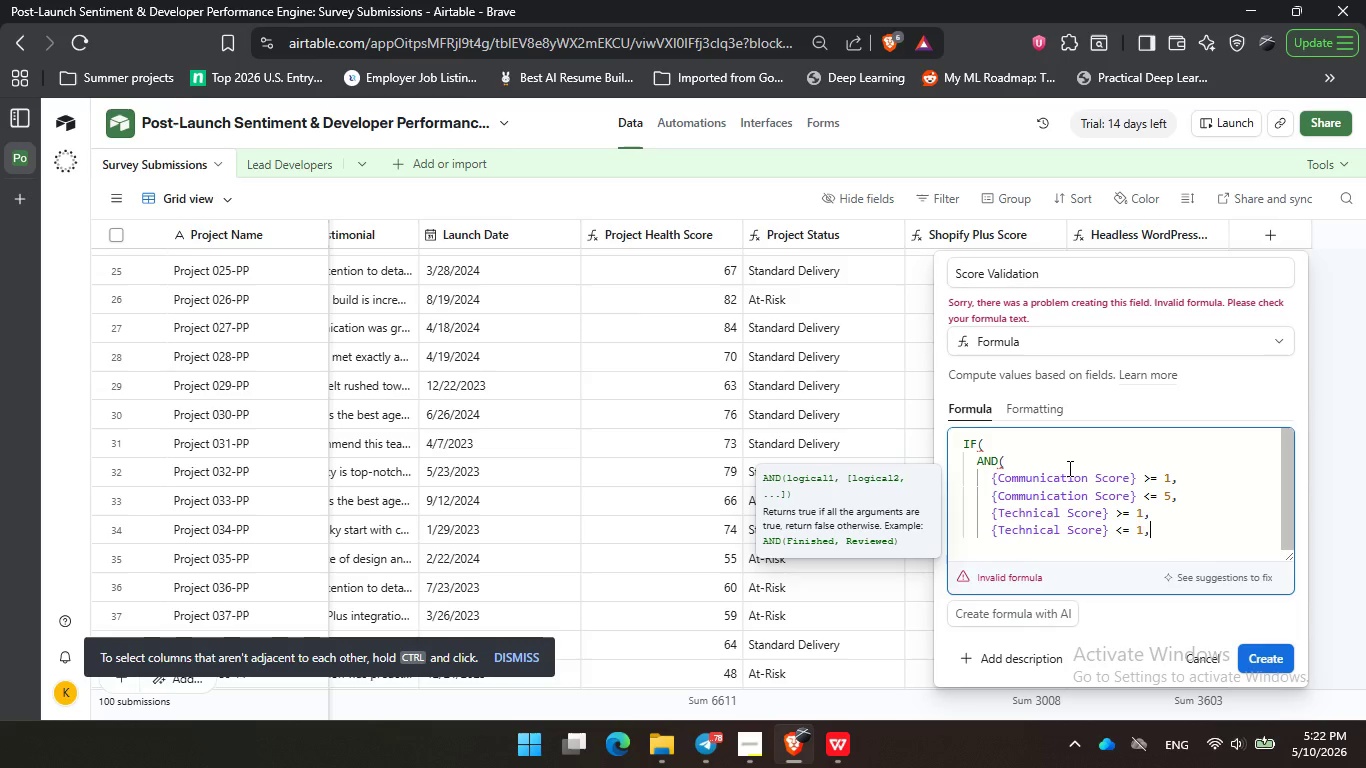 
key(Comma)
 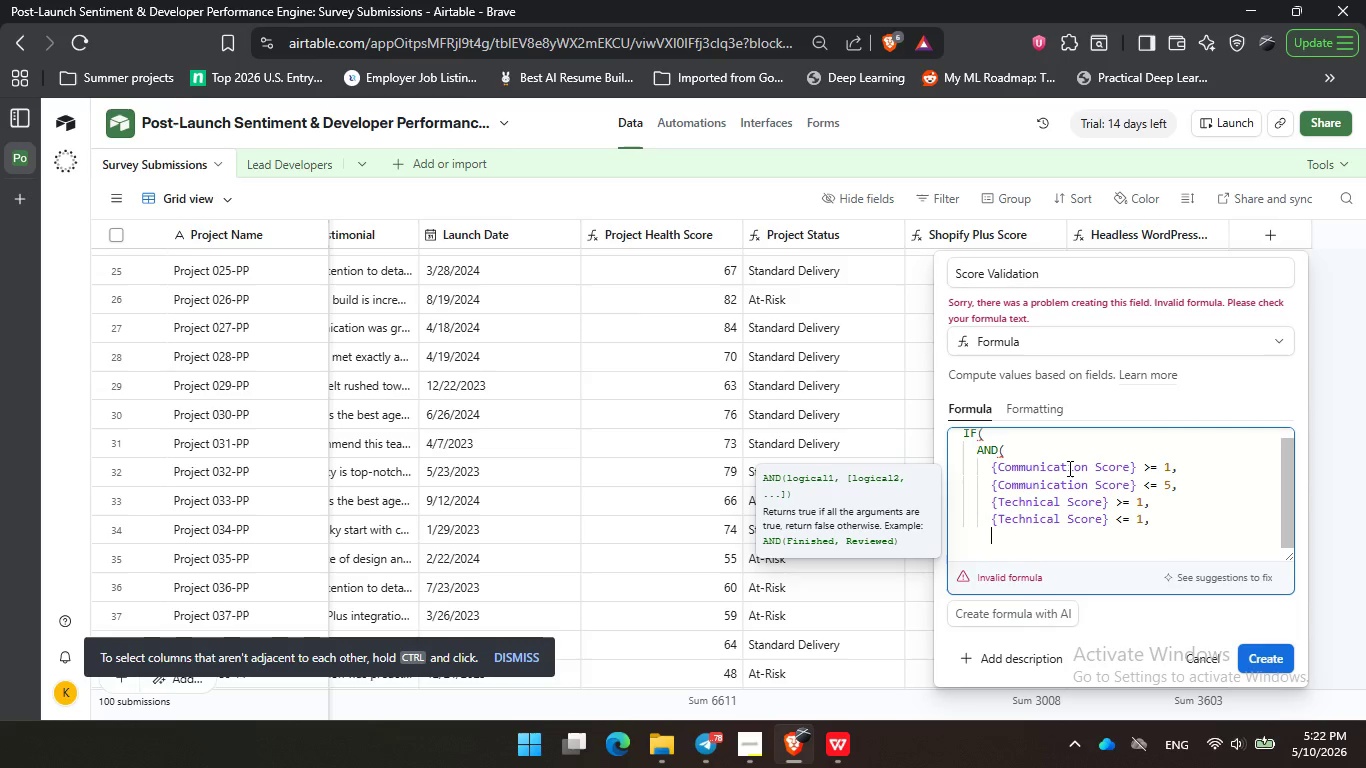 
key(Enter)
 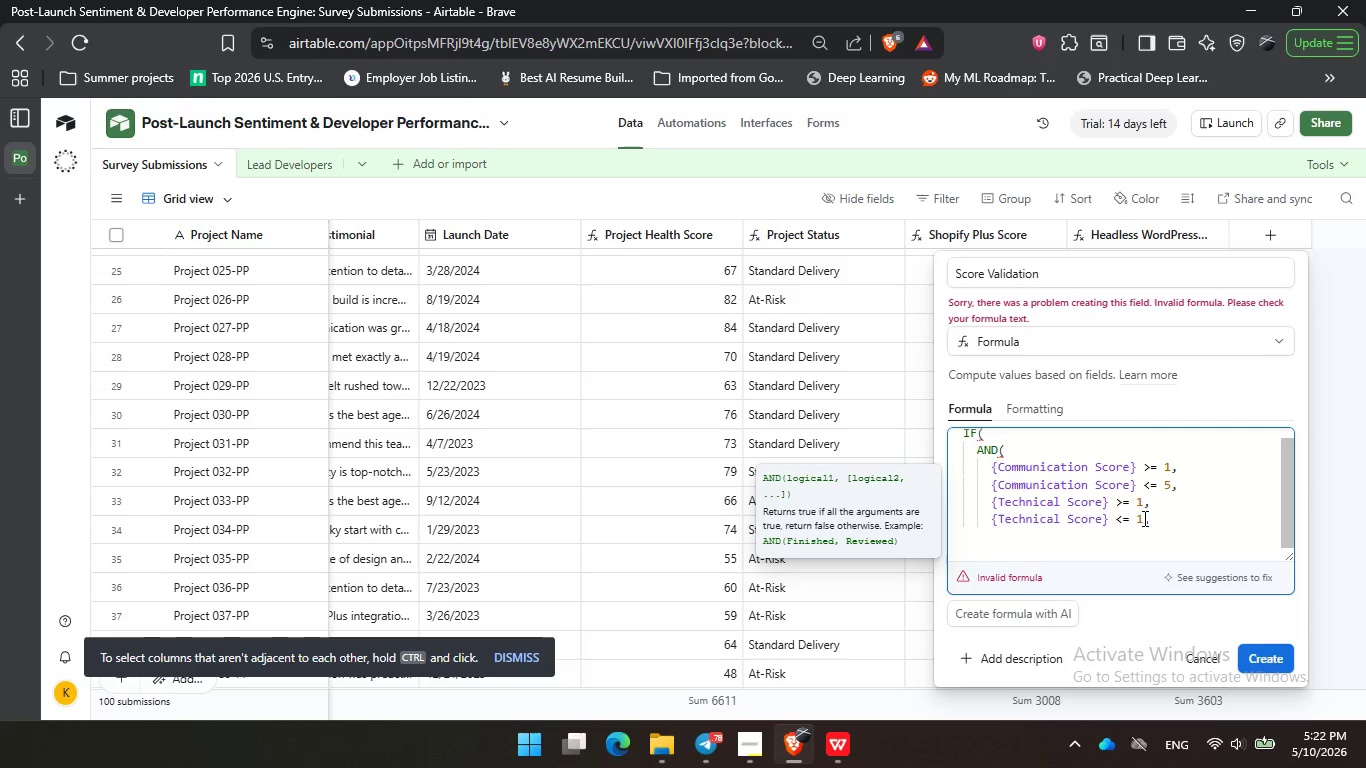 
left_click([1143, 518])
 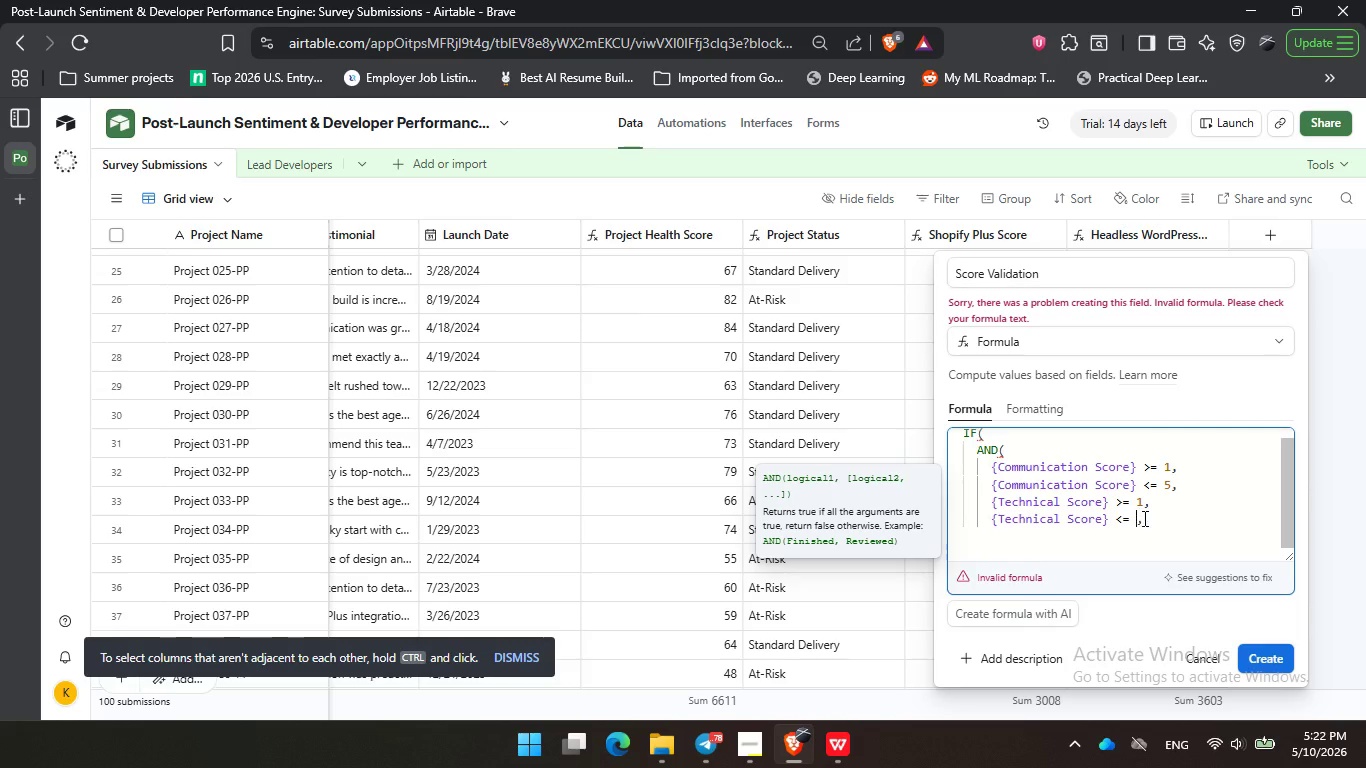 
key(Backspace)
 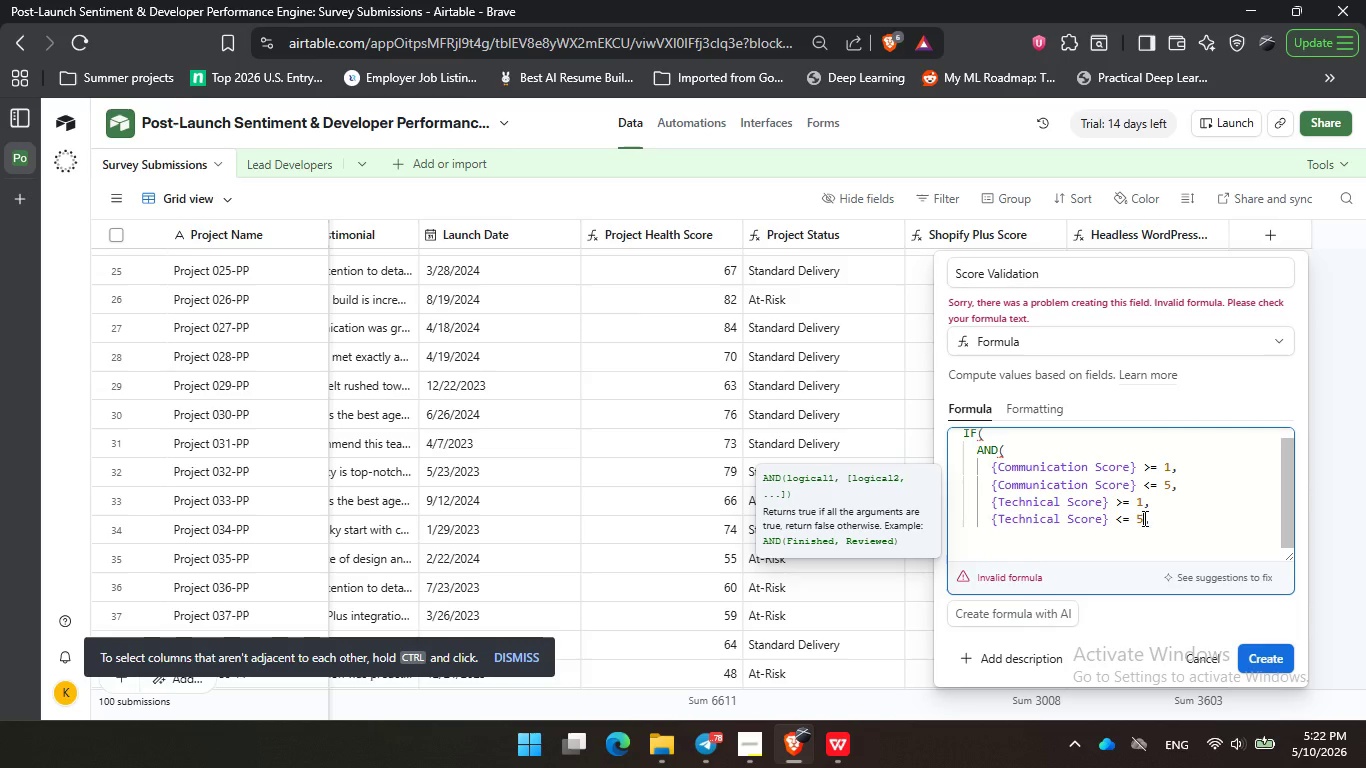 
key(5)
 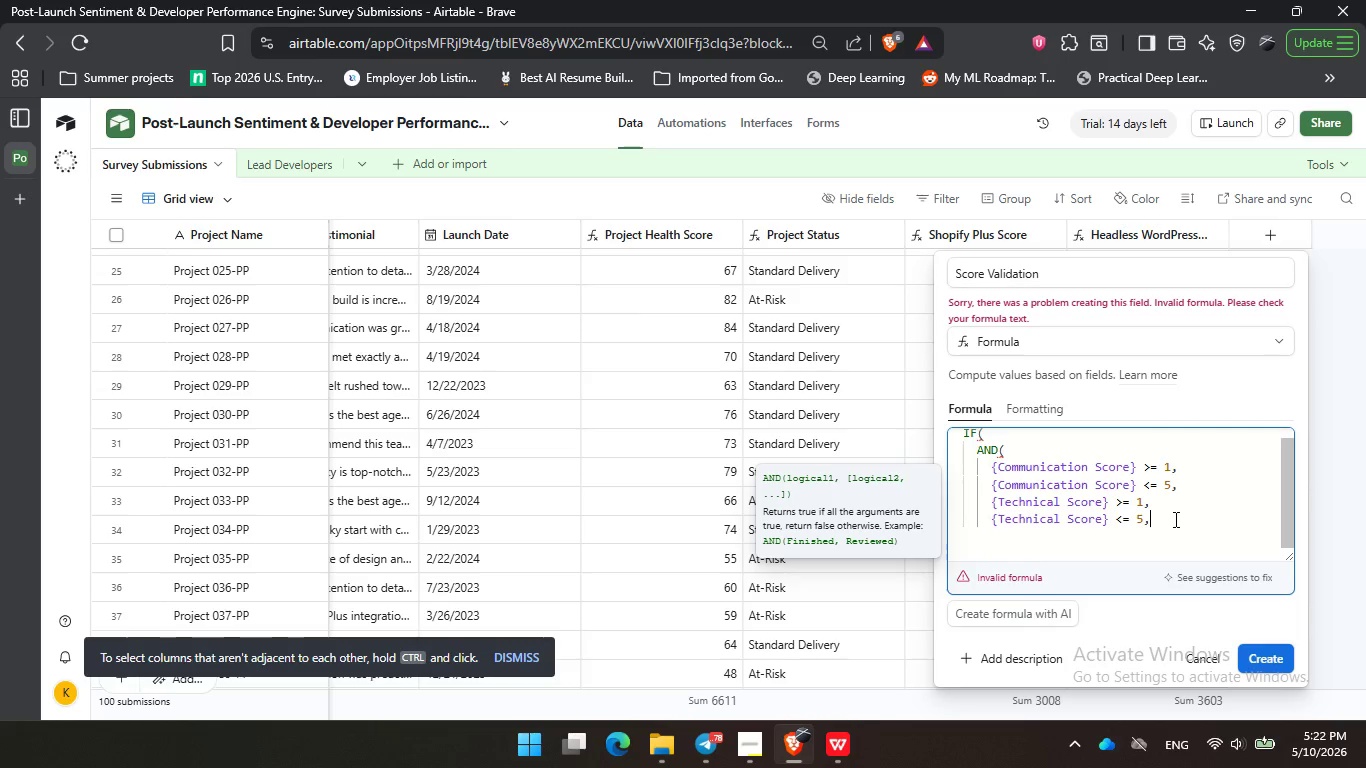 
left_click([1174, 519])
 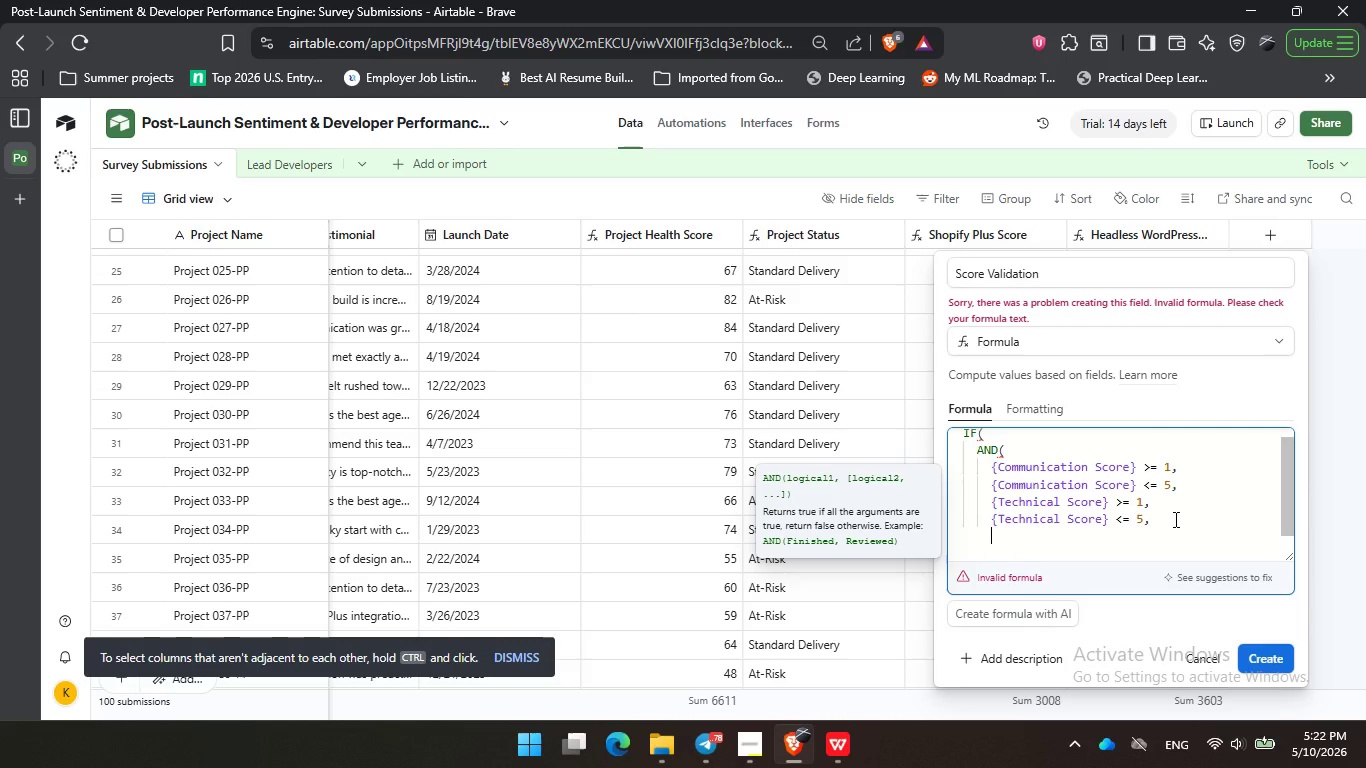 
key(Enter)
 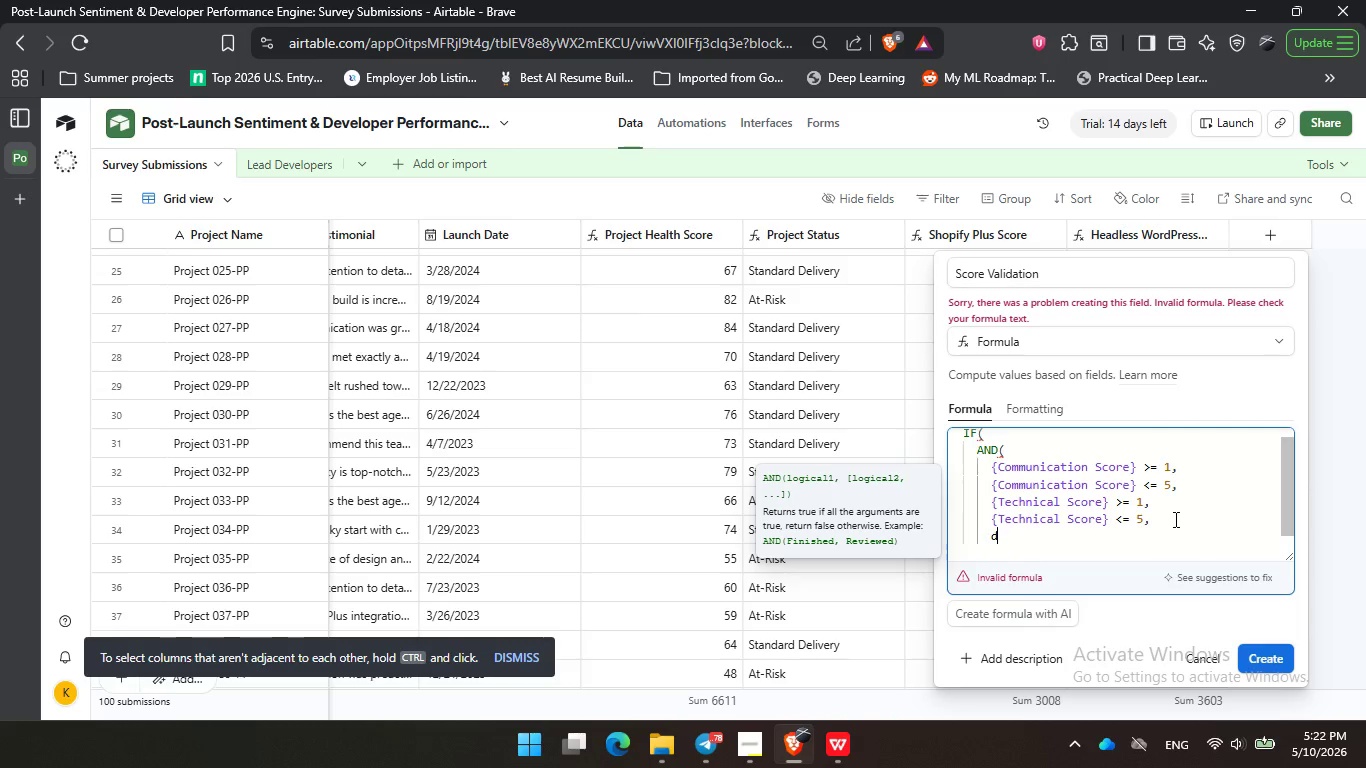 
type(des)
 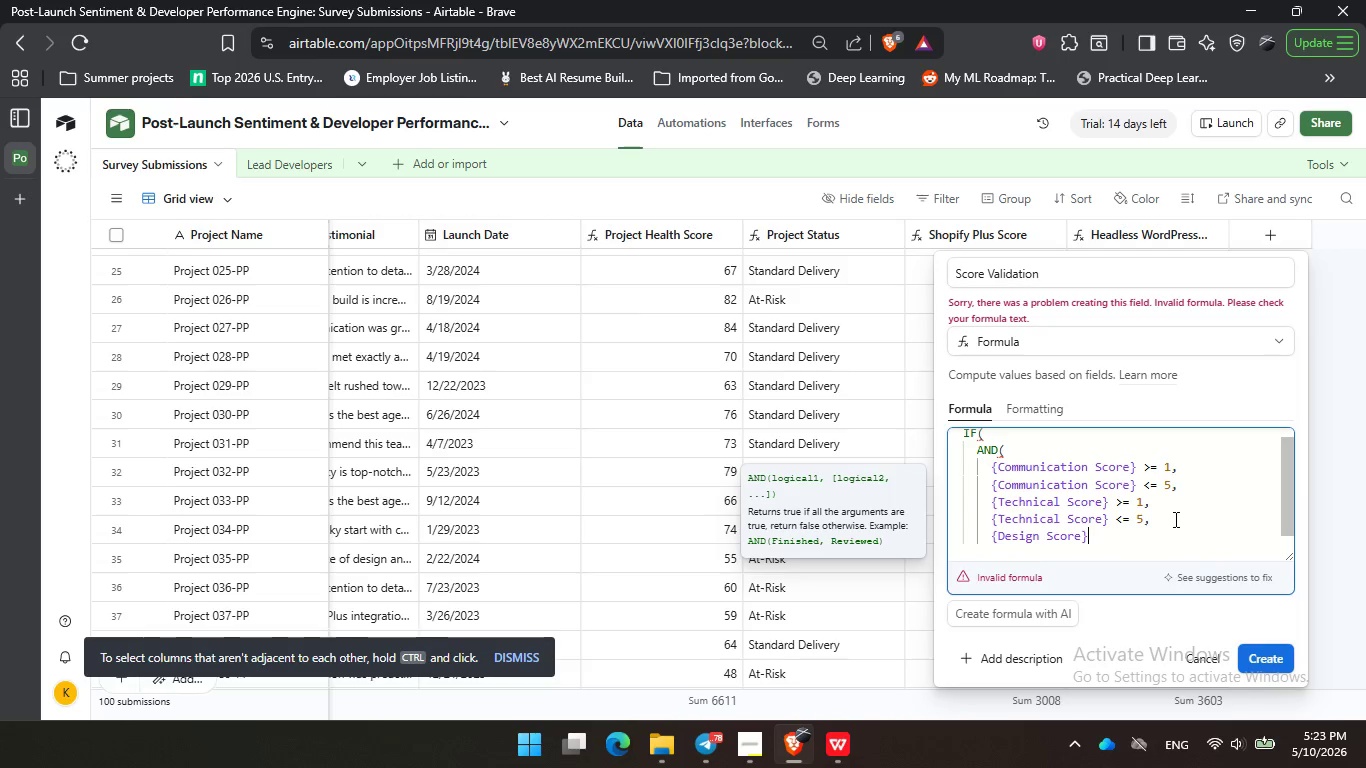 
key(Enter)
 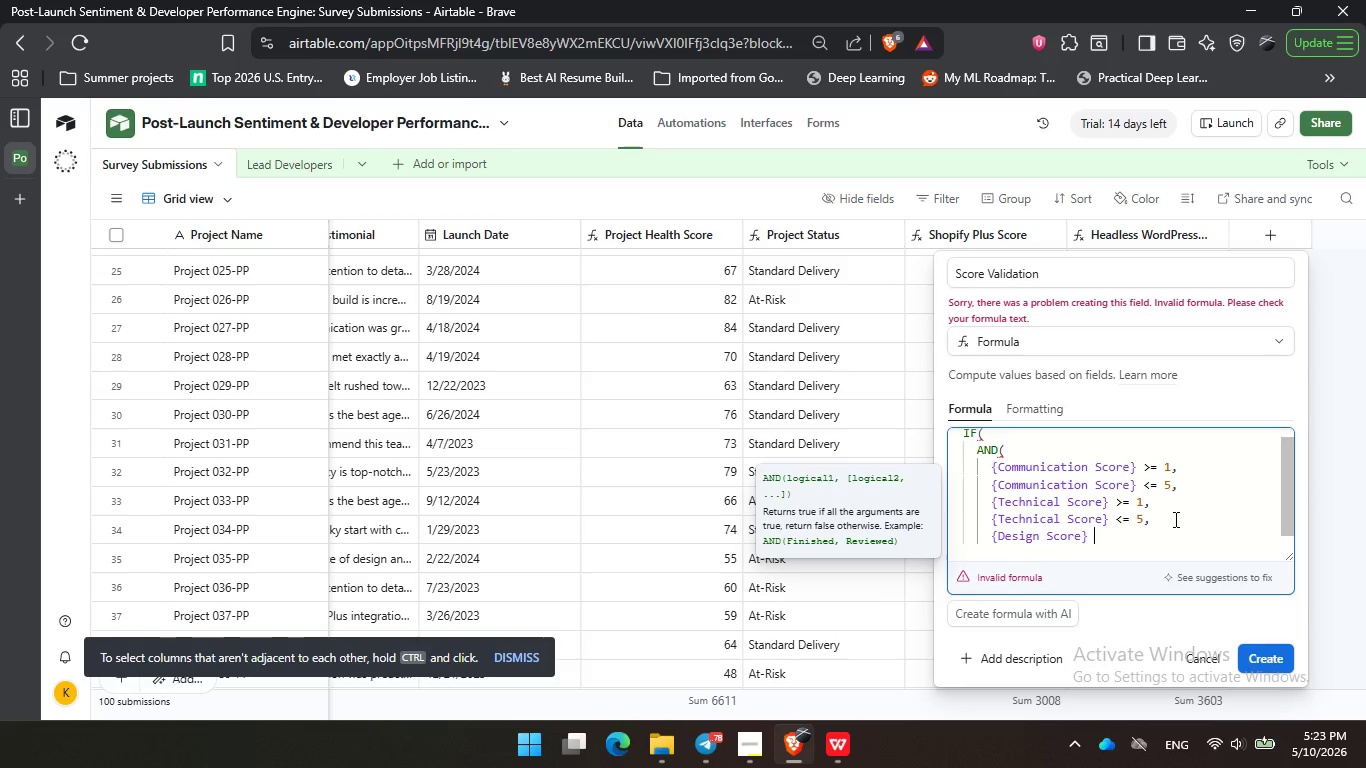 
key(Space)
 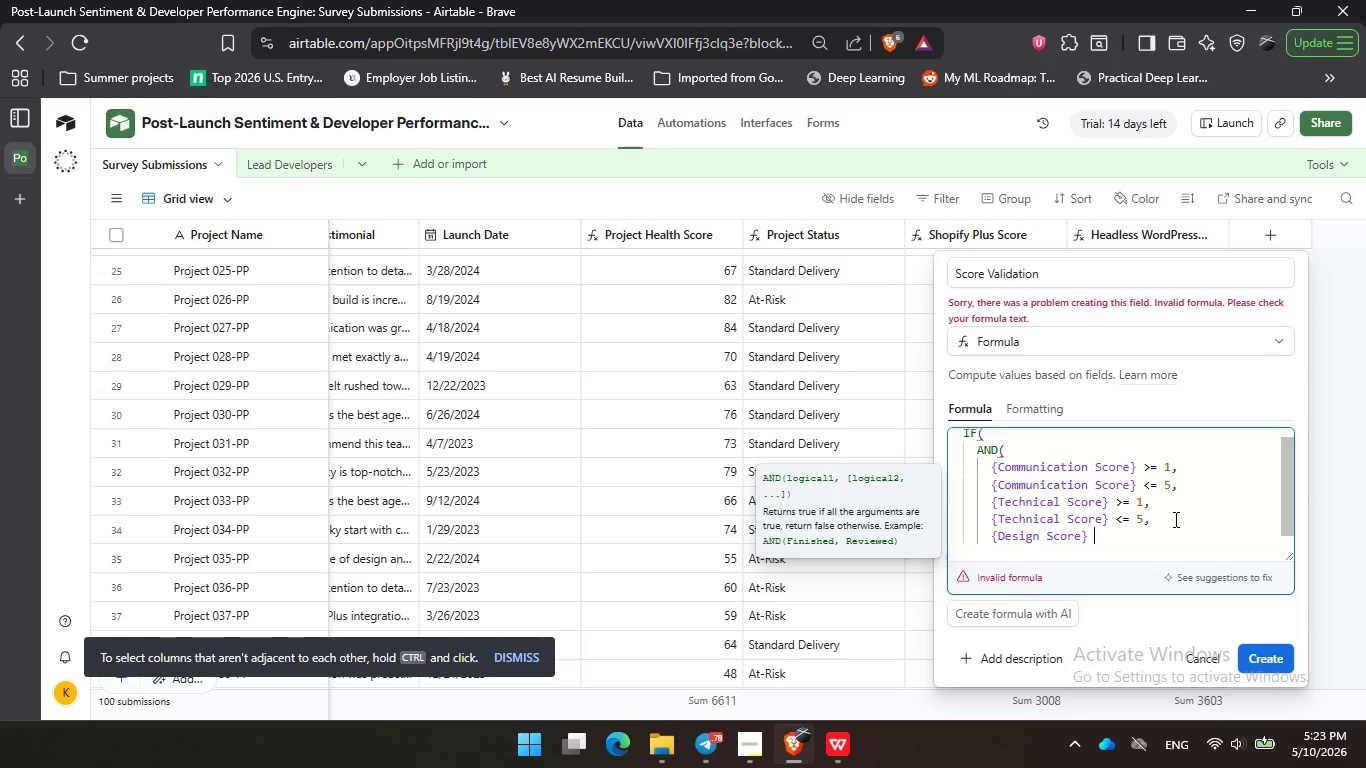 
key(Shift+Period)
 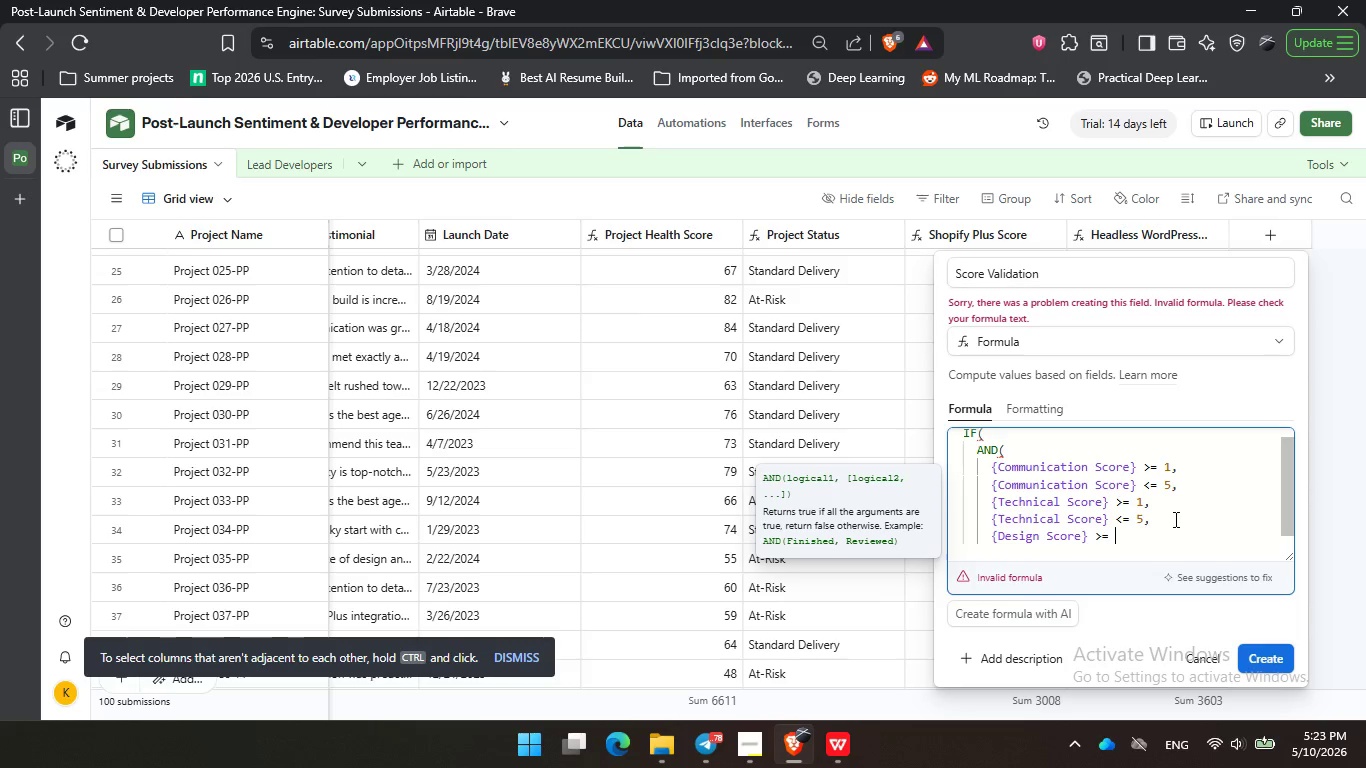 
key(Equal)
 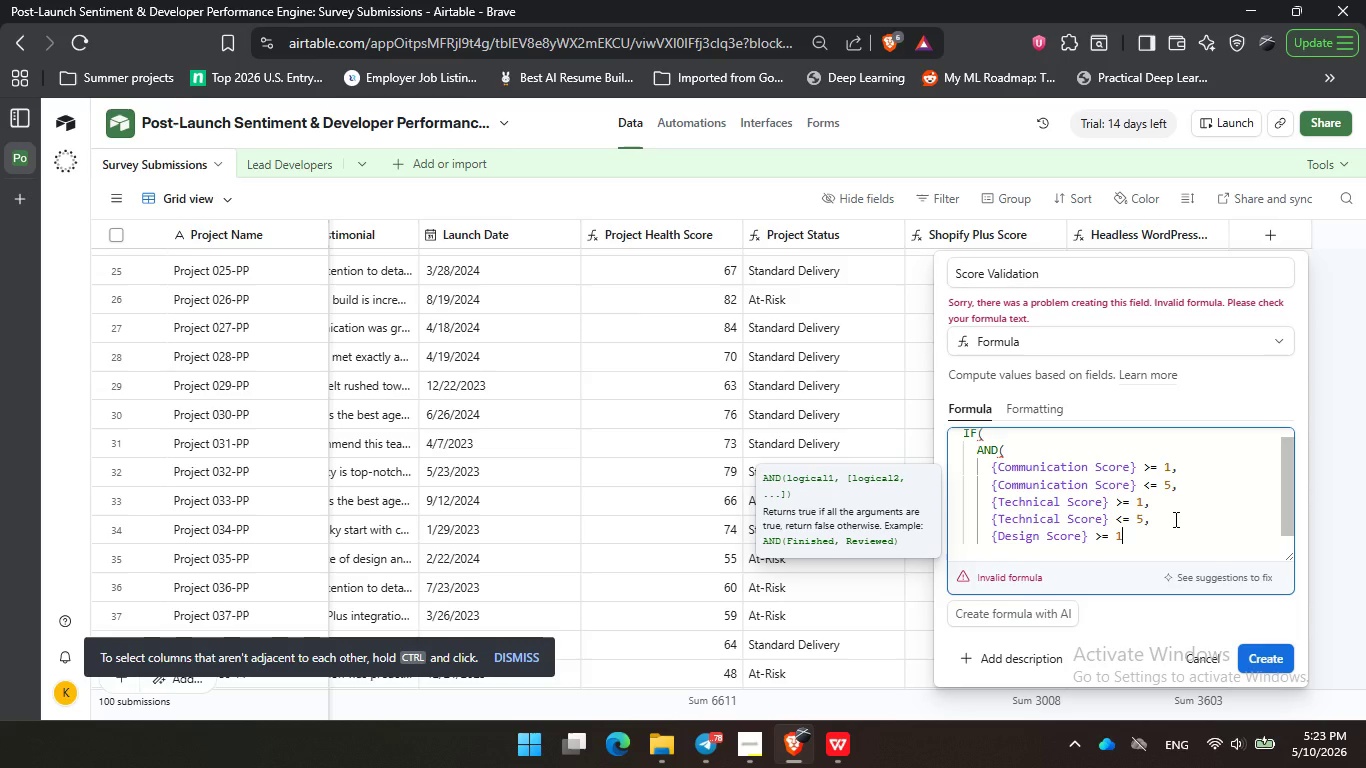 
key(Space)
 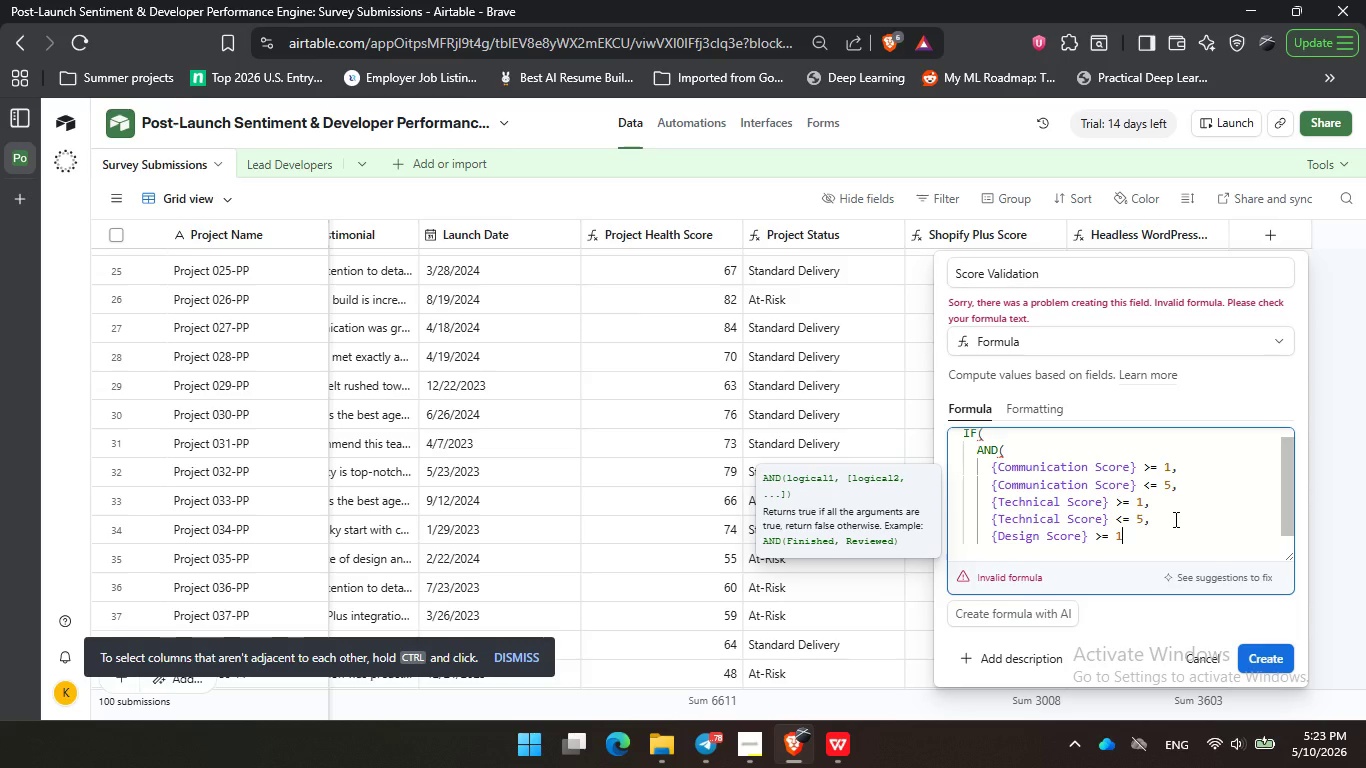 
key(1)
 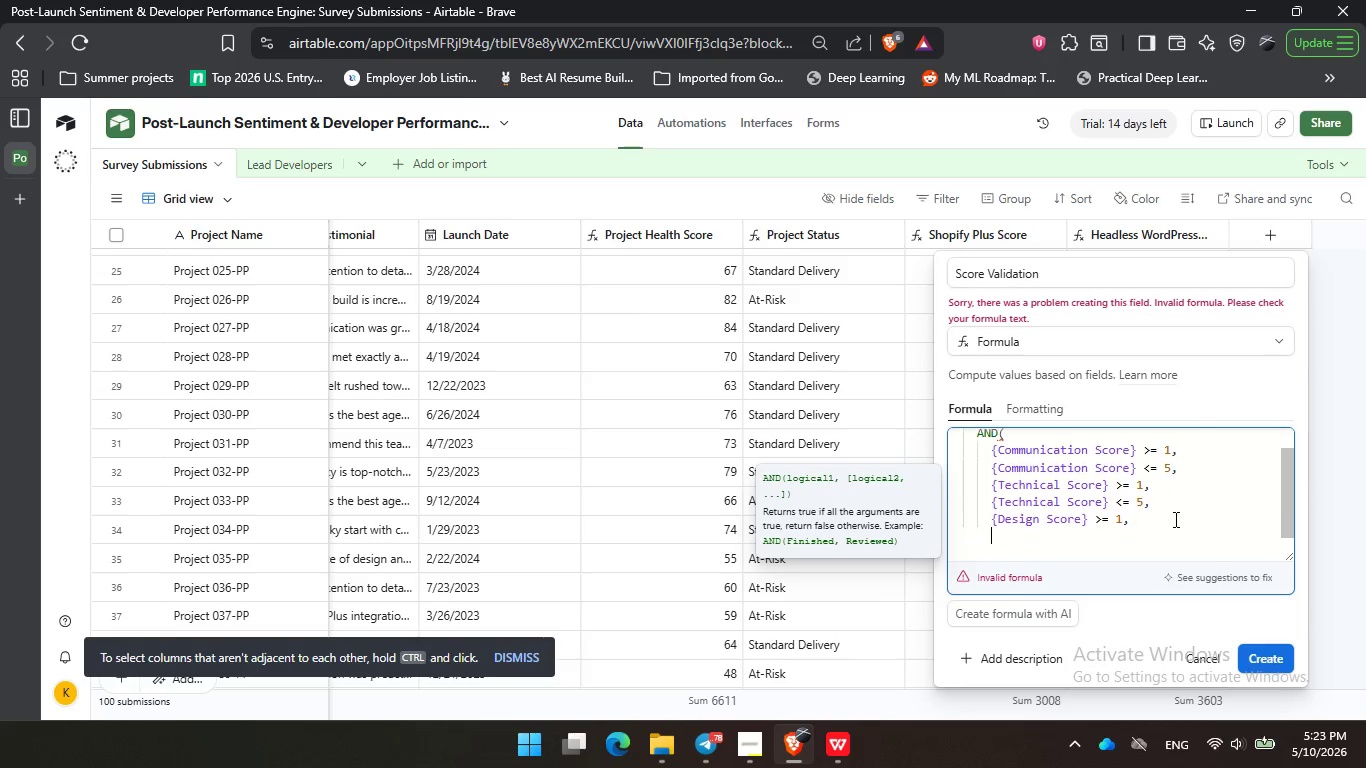 
key(Comma)
 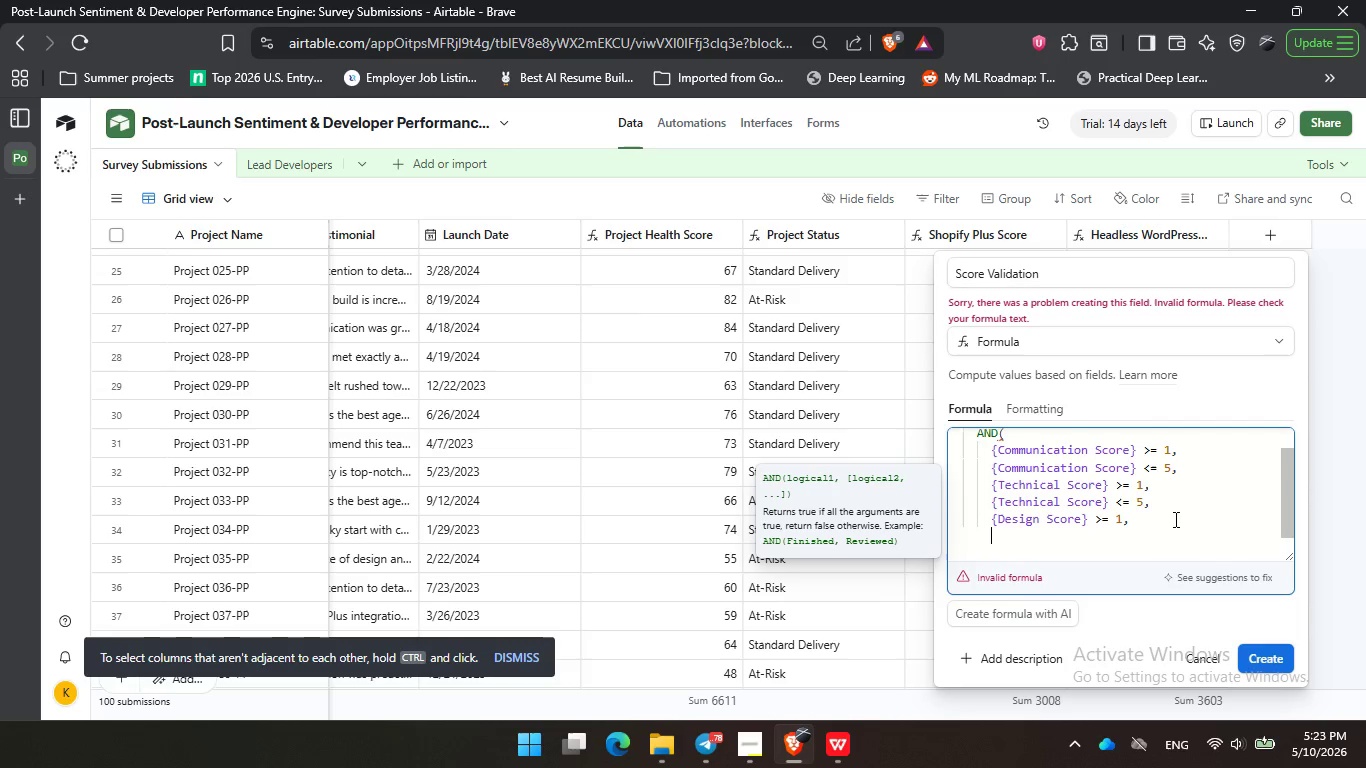 
key(Enter)
 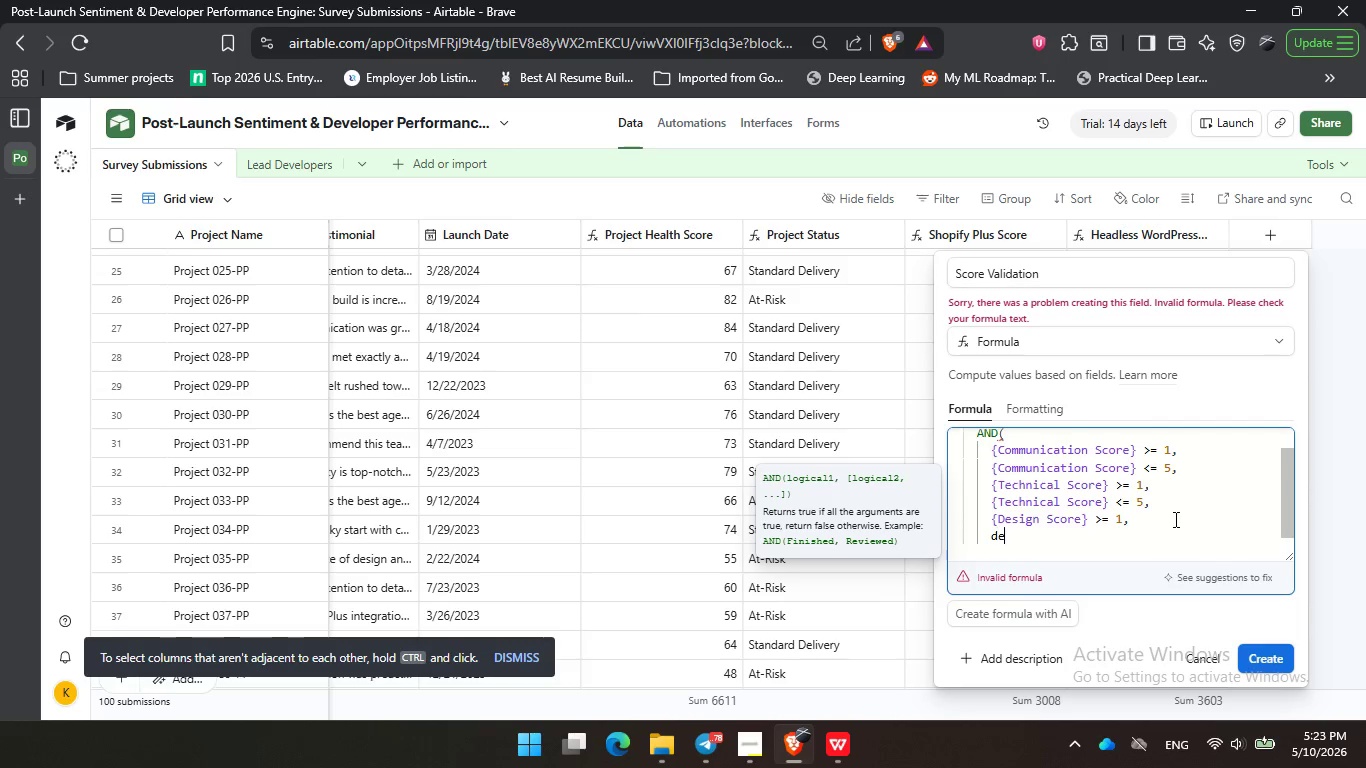 
type(desi)
 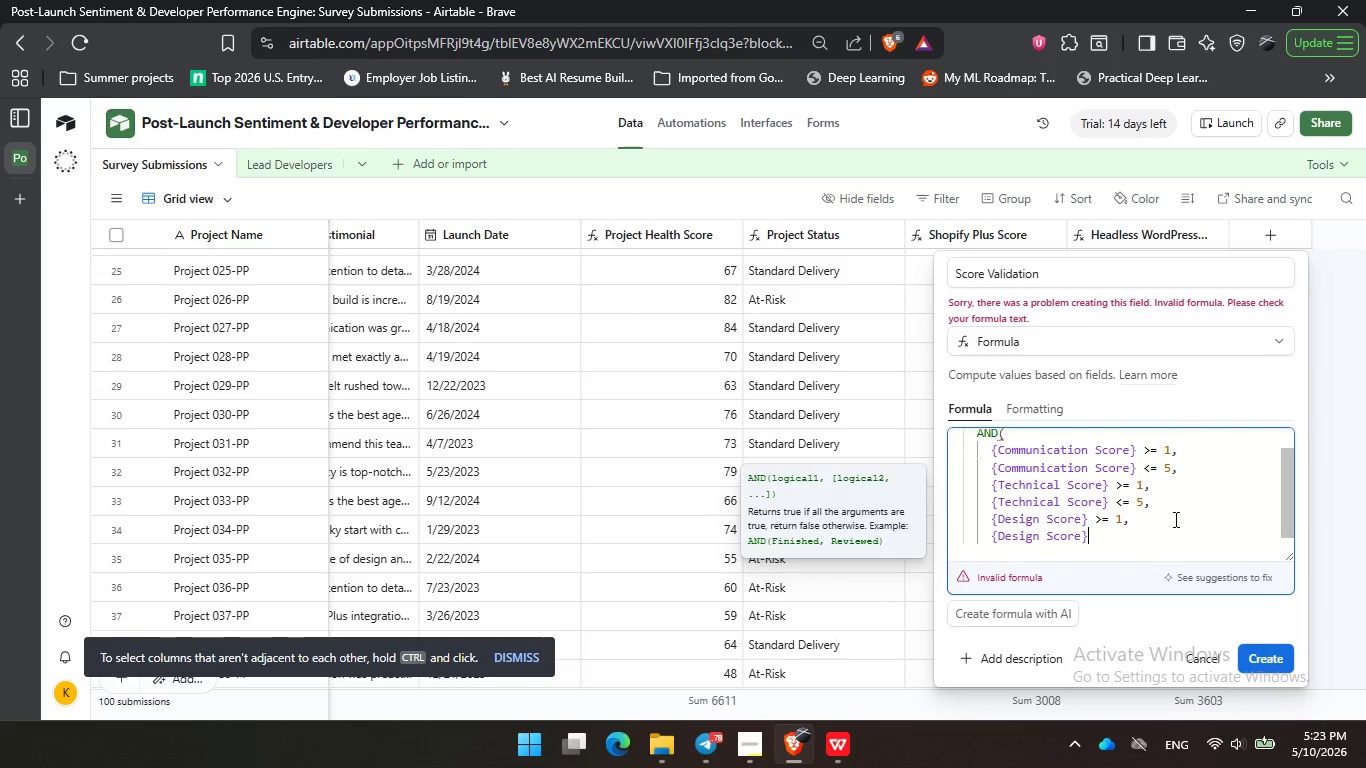 
key(Enter)
 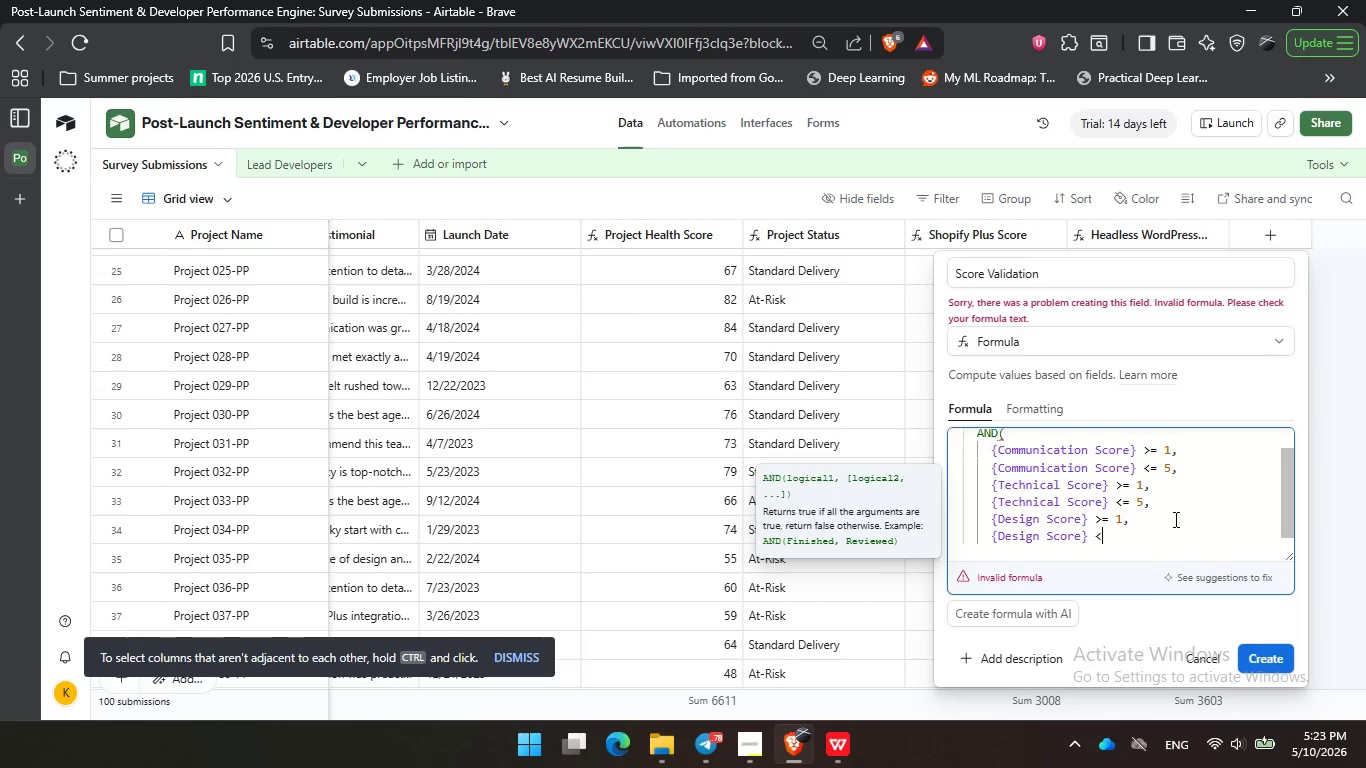 
key(Space)
 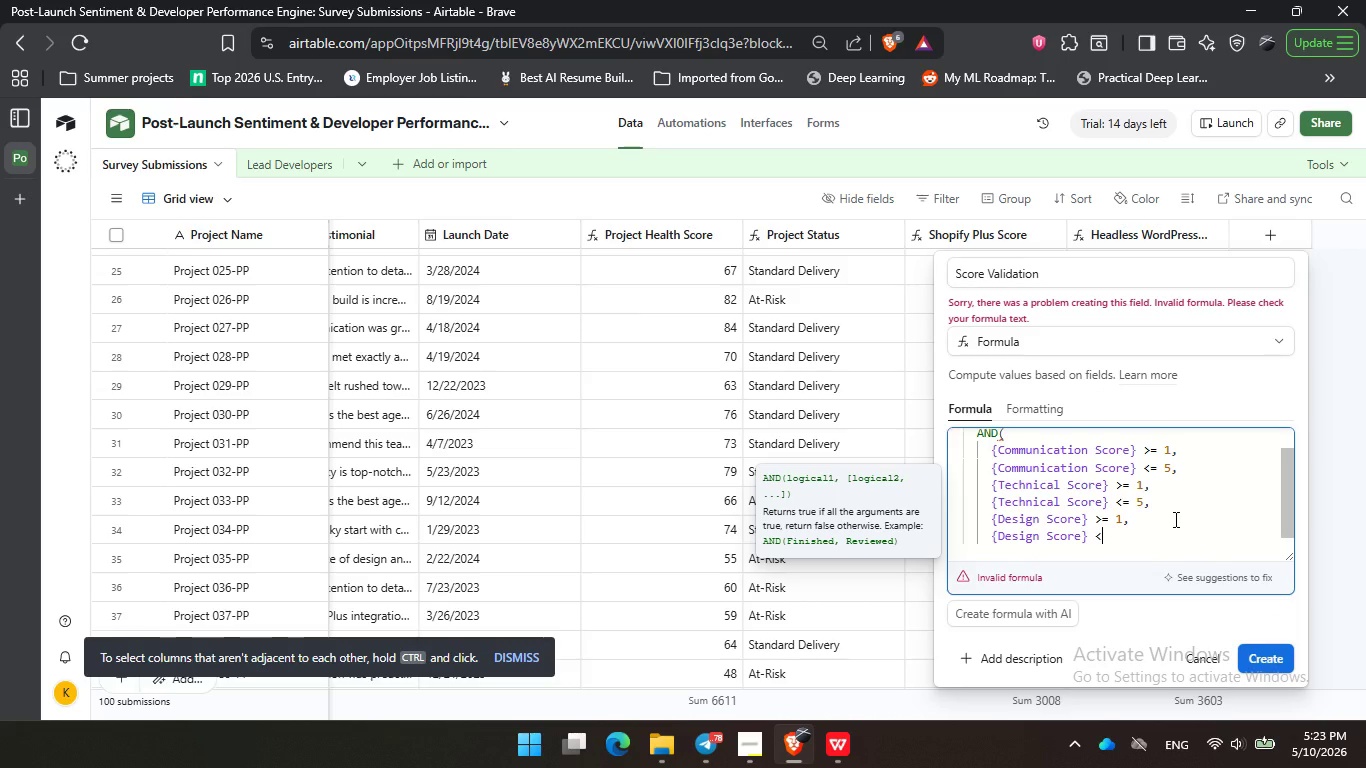 
key(Shift+ShiftRight)
 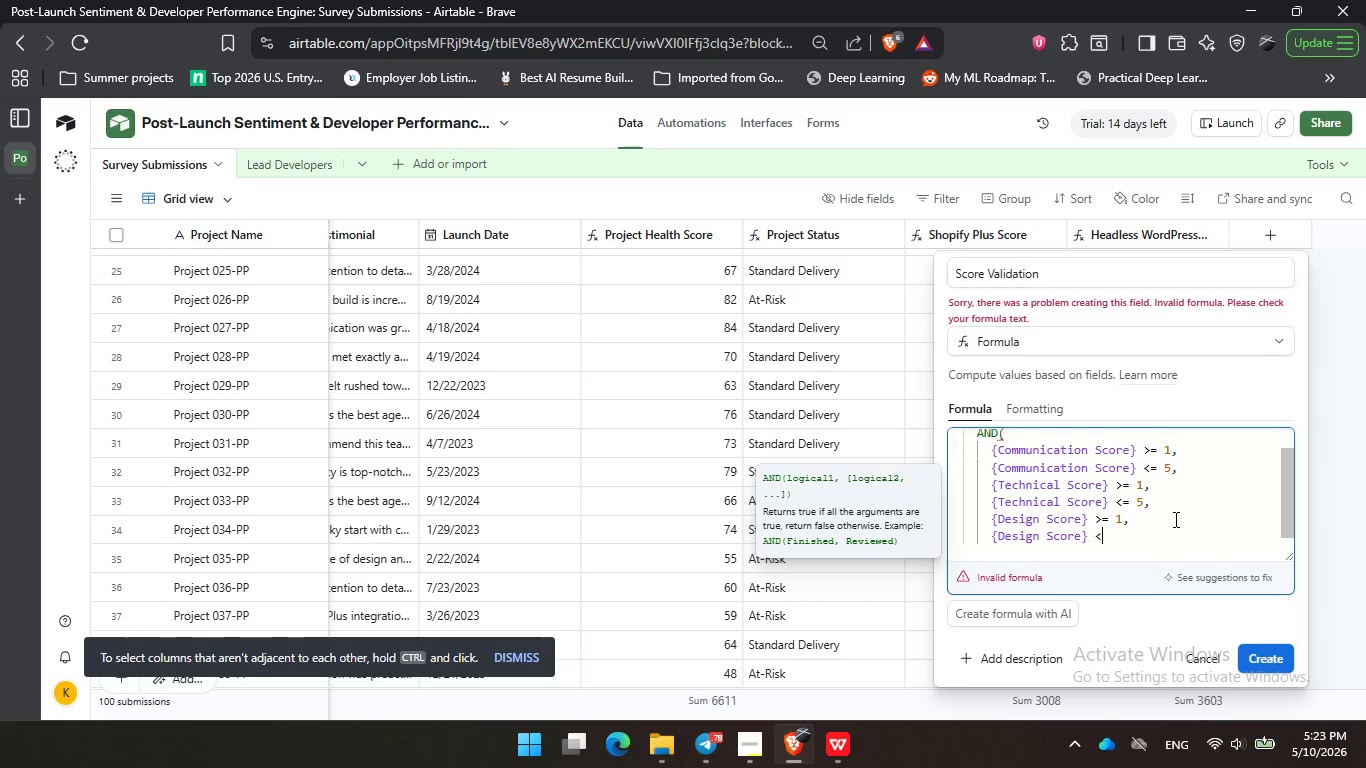 
key(Shift+Comma)
 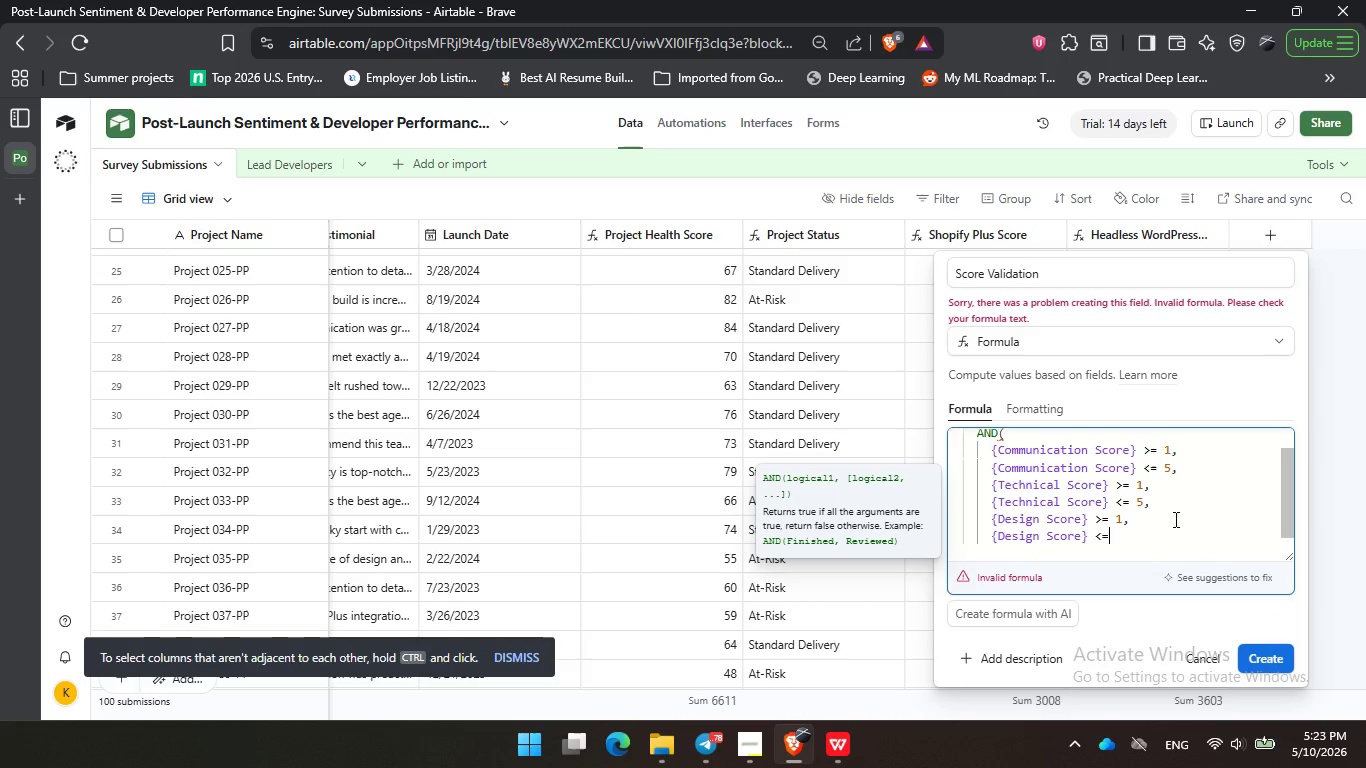 
key(Equal)
 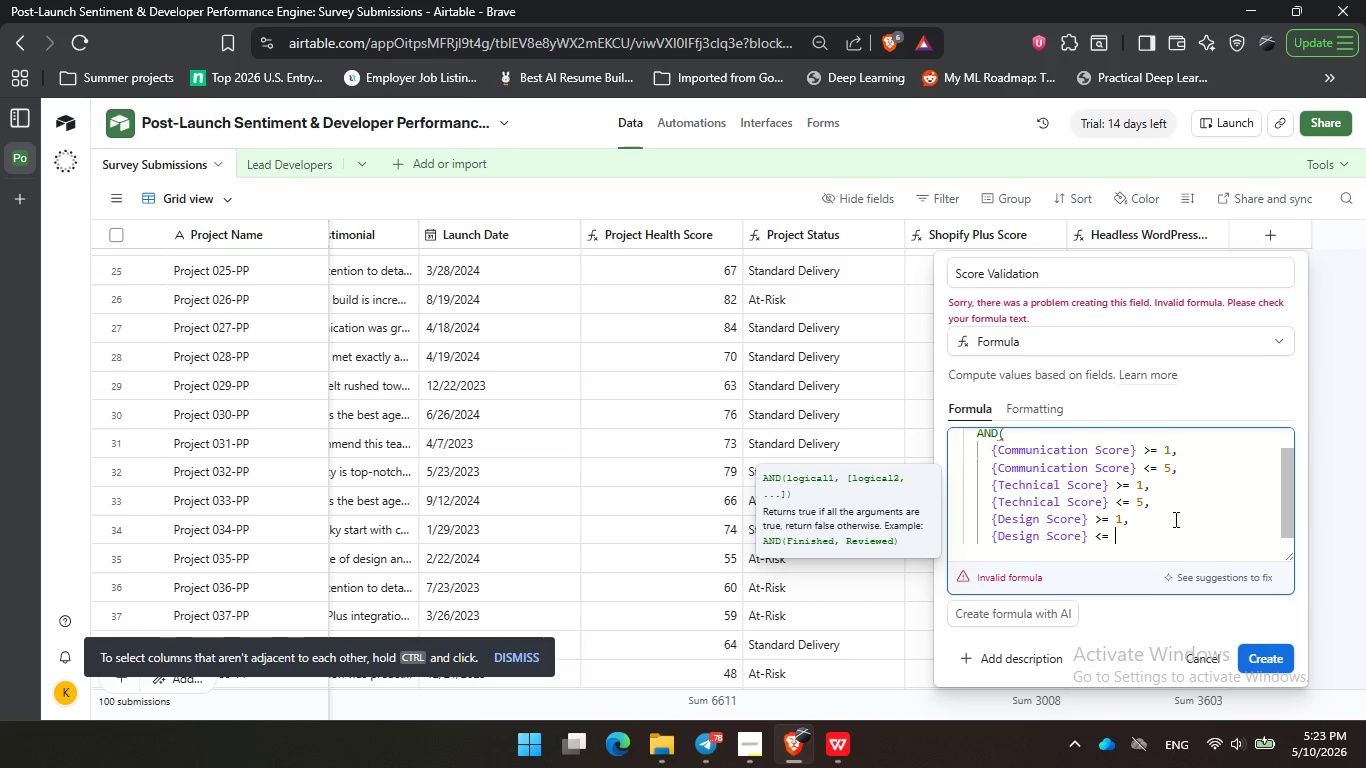 
key(Space)
 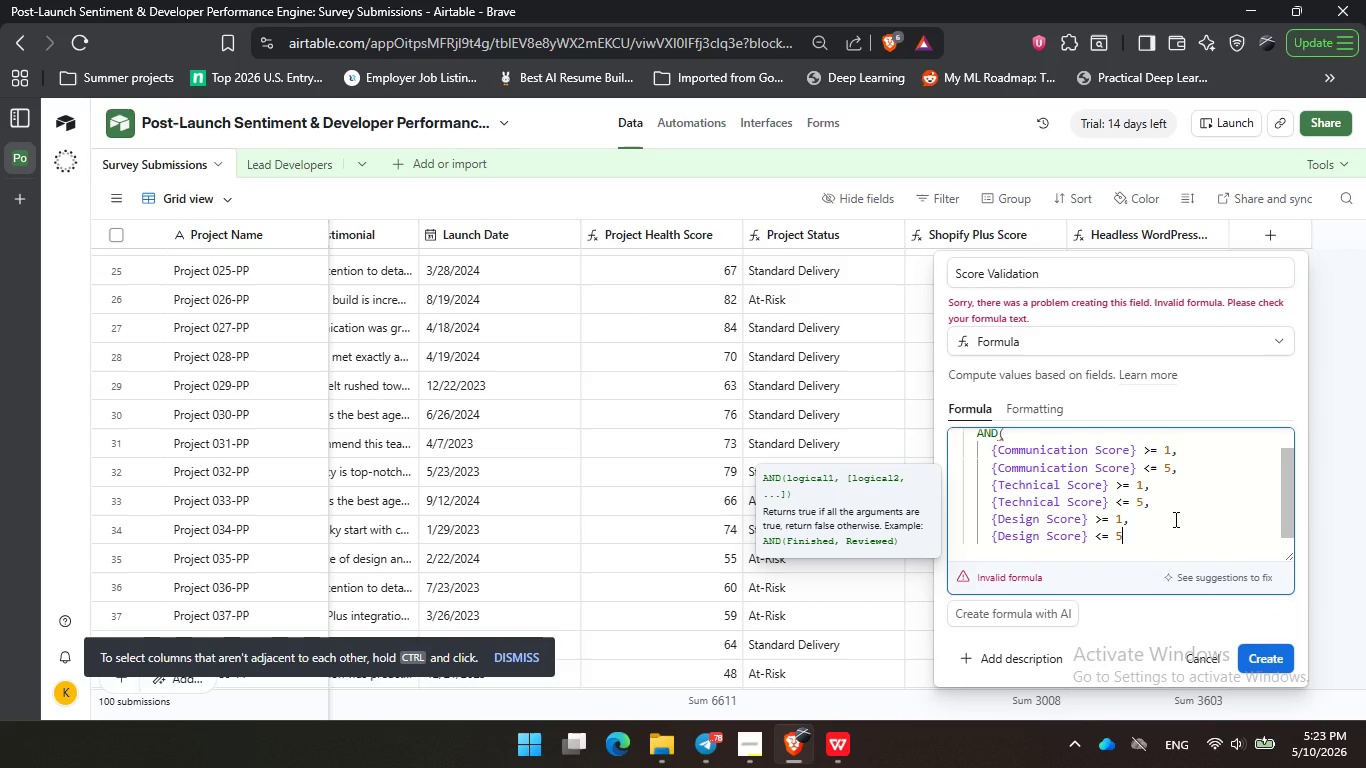 
key(5)
 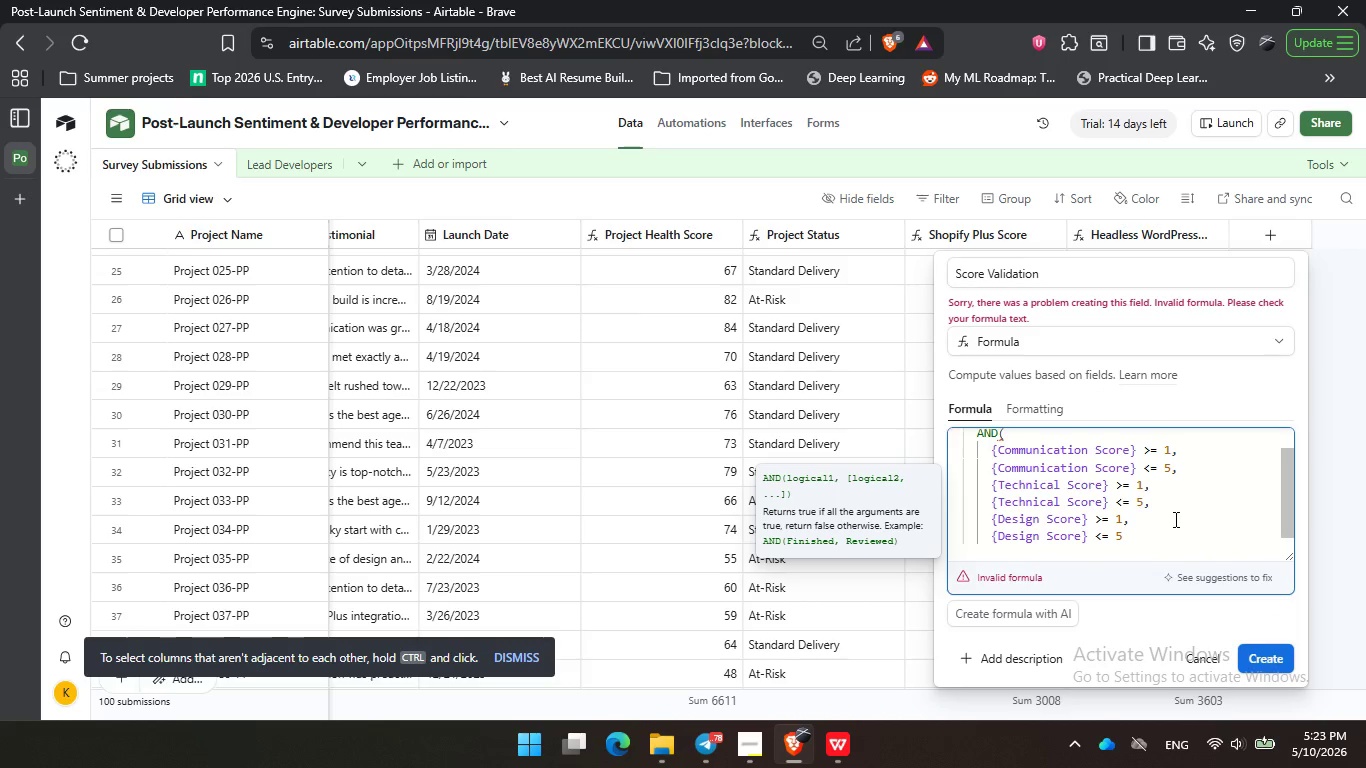 
key(Comma)
 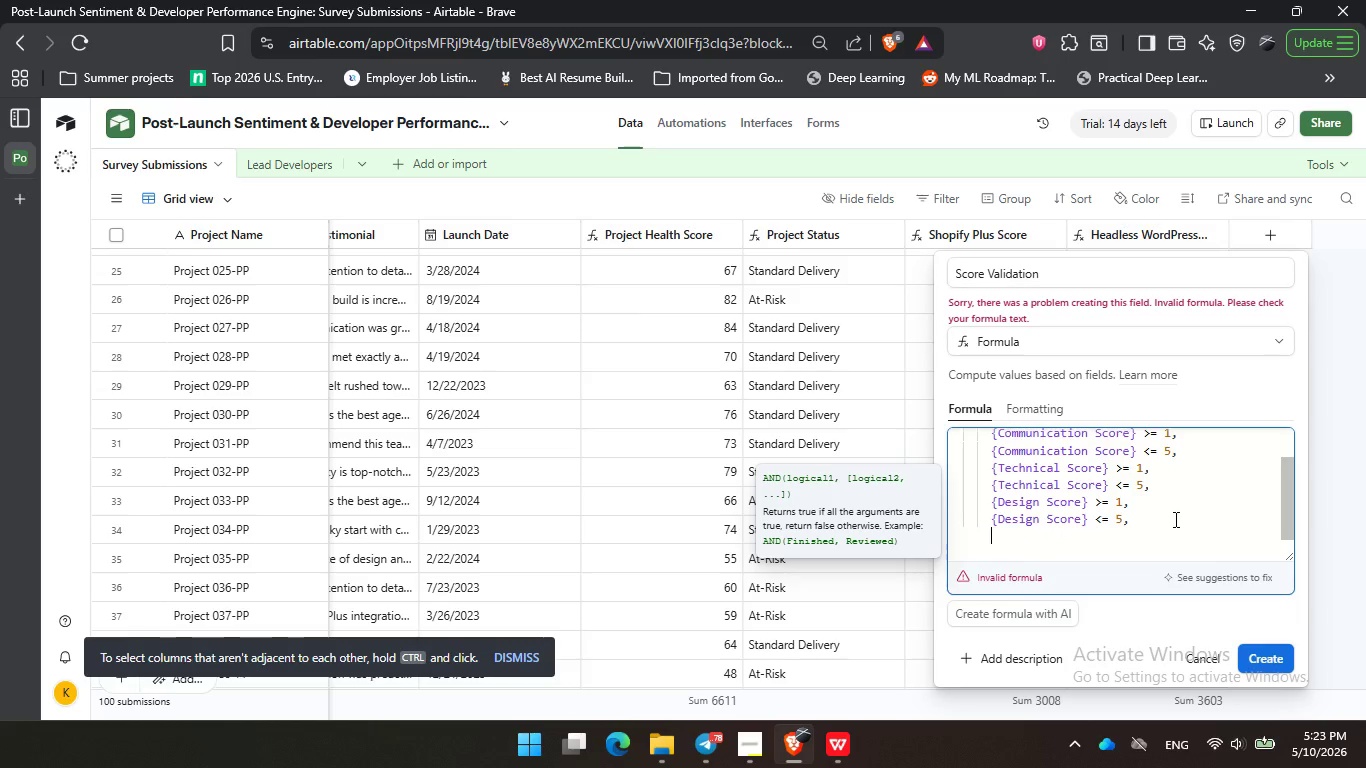 
key(Enter)
 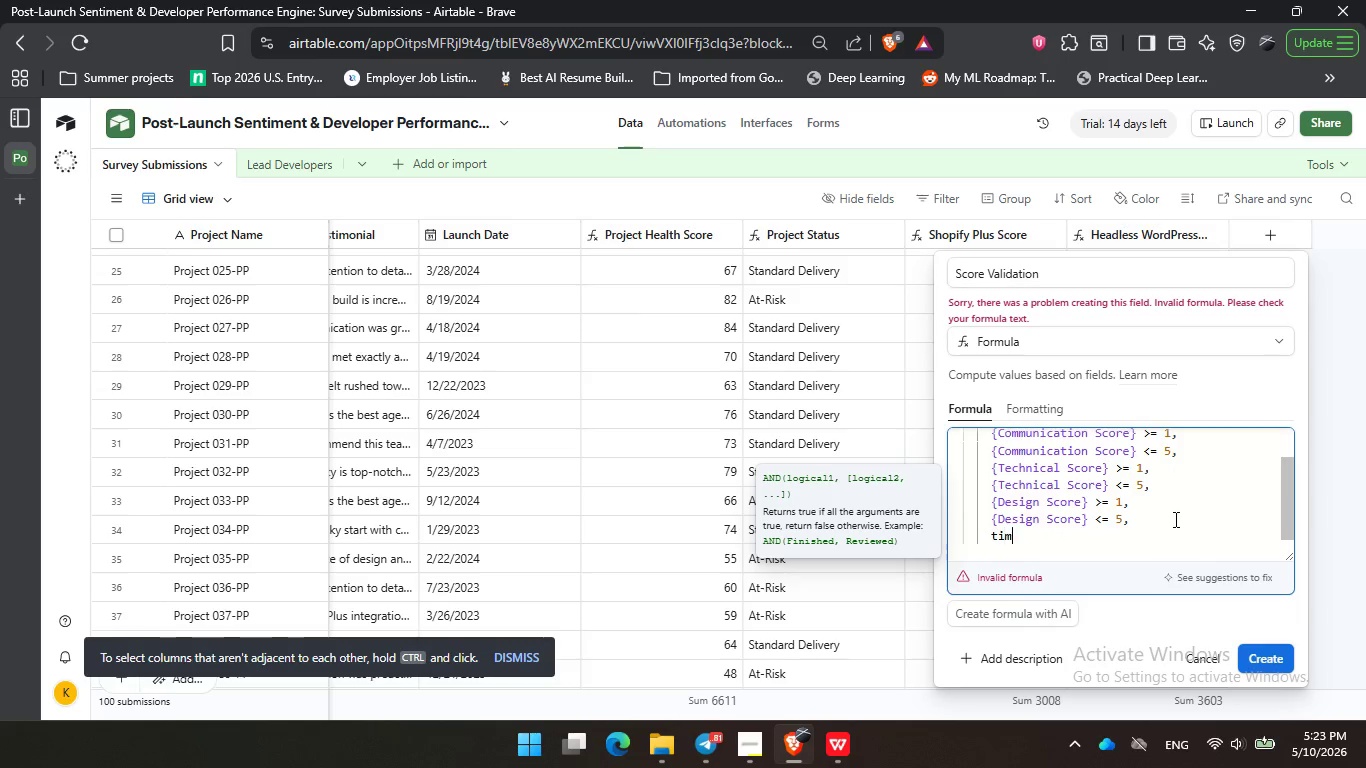 
type(tim)
 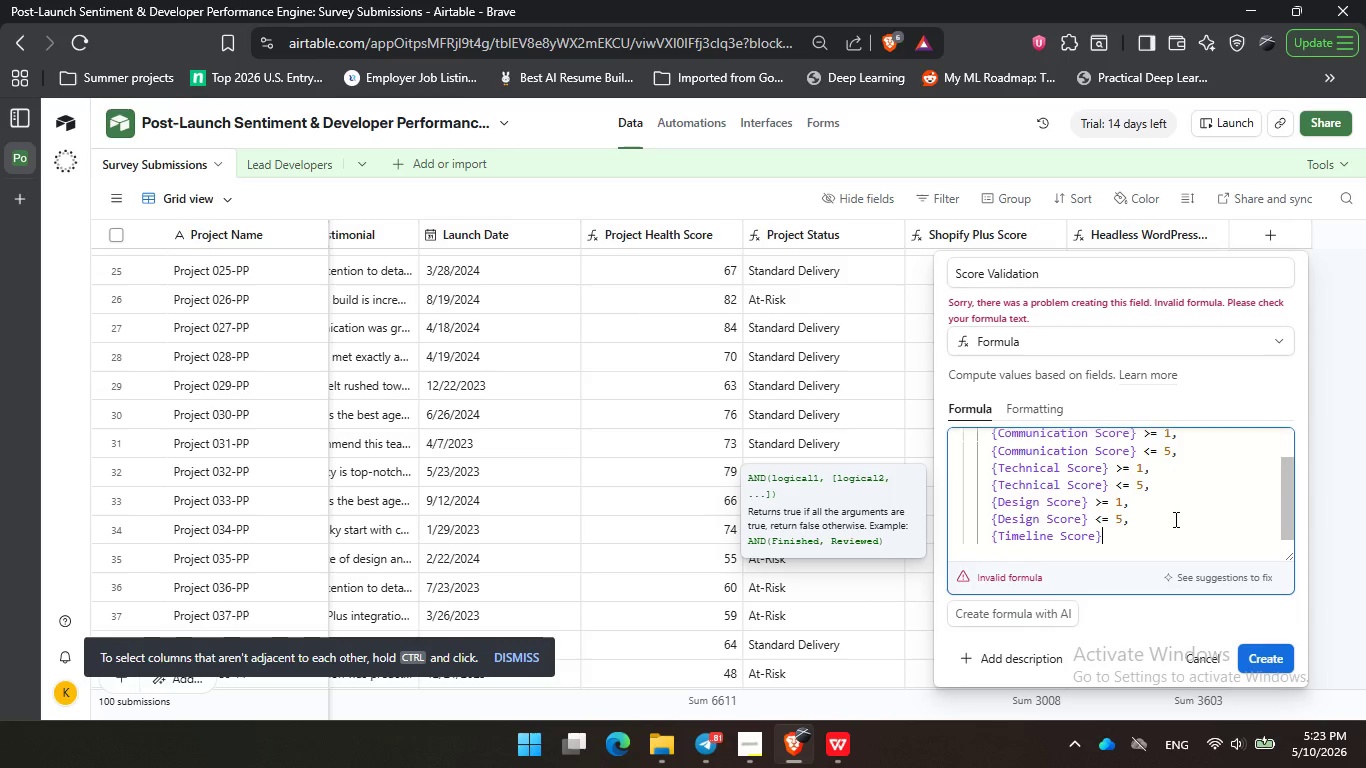 
key(Enter)
 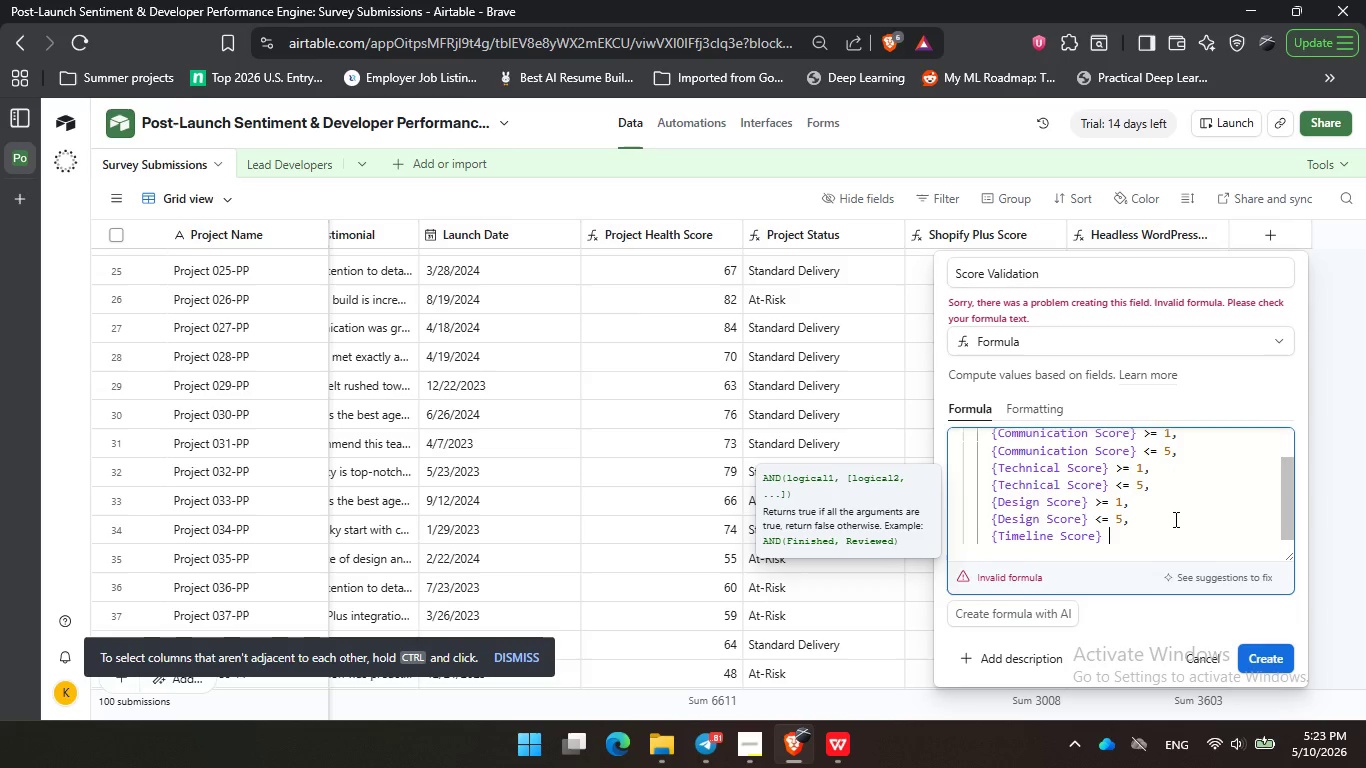 
key(Space)
 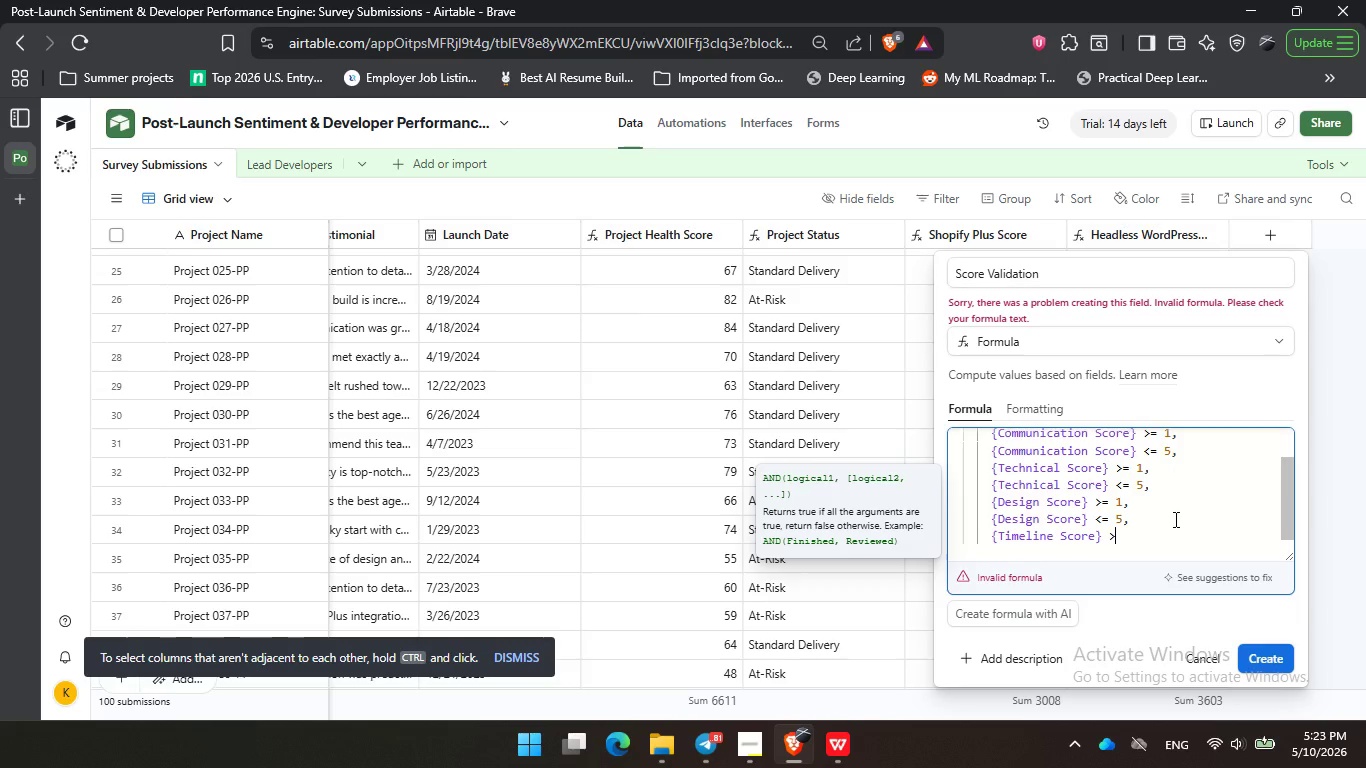 
key(Shift+ShiftRight)
 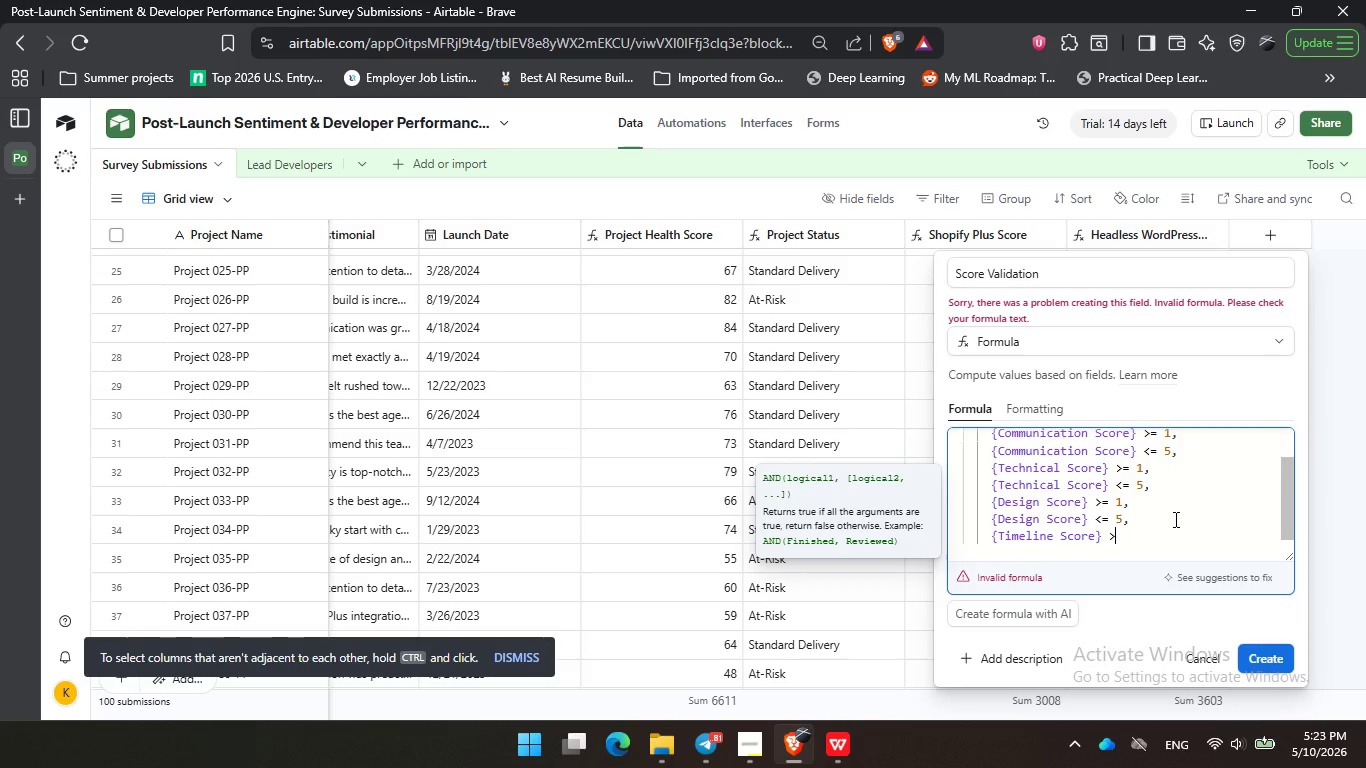 
key(Shift+Period)
 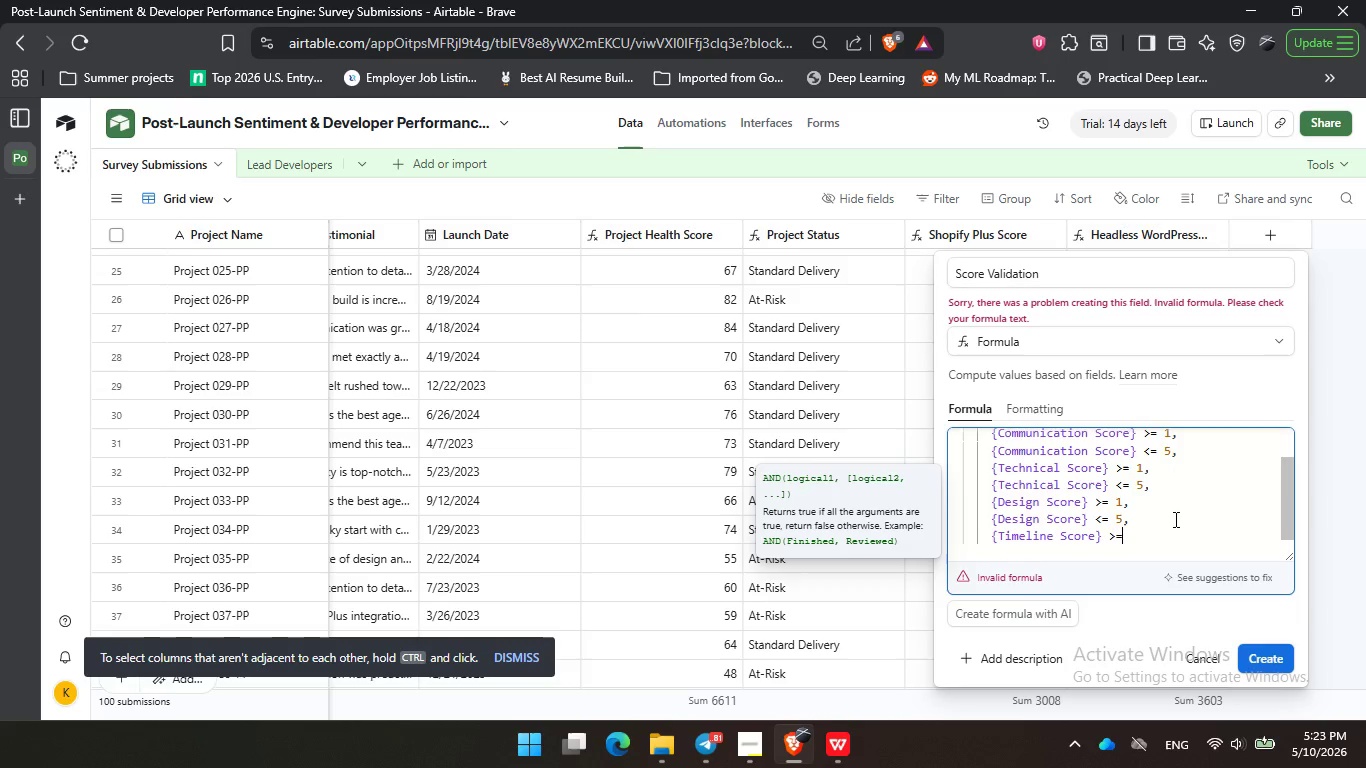 
key(Equal)
 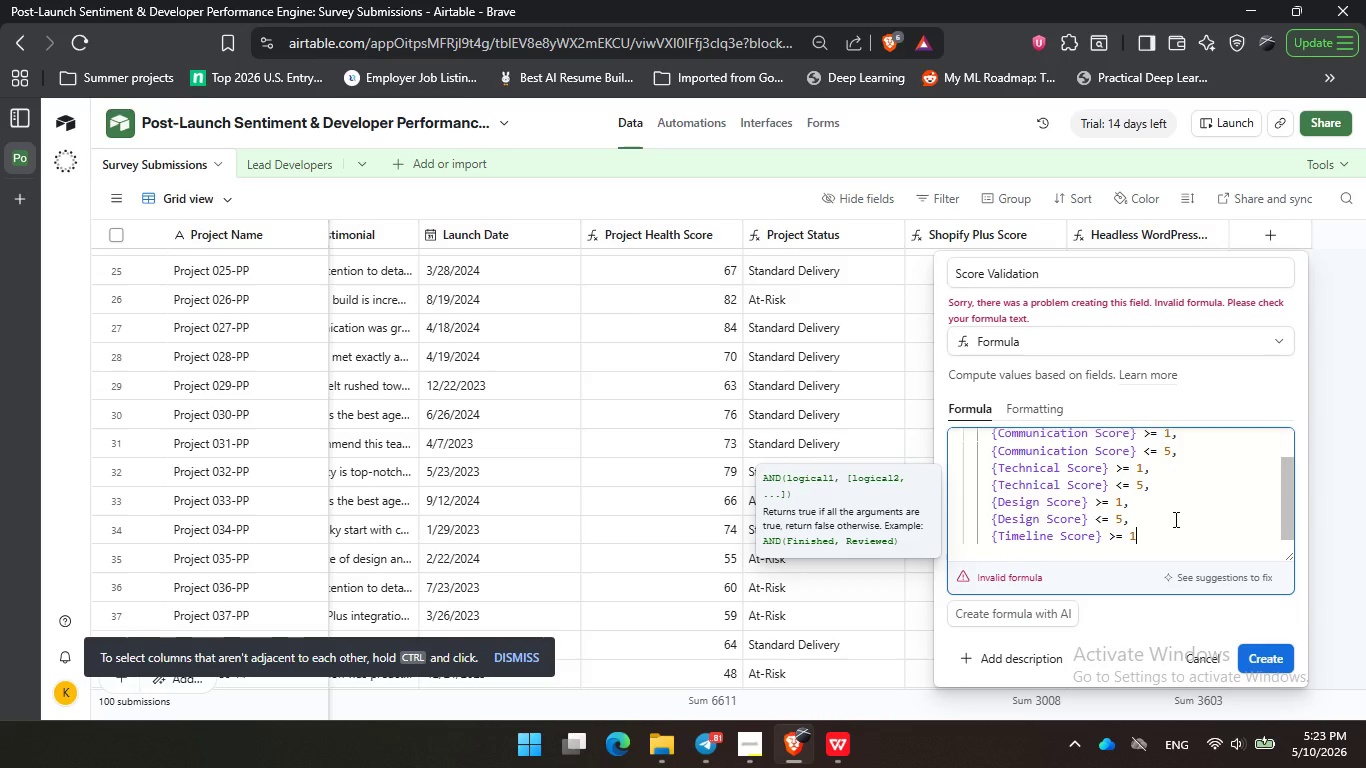 
key(Space)
 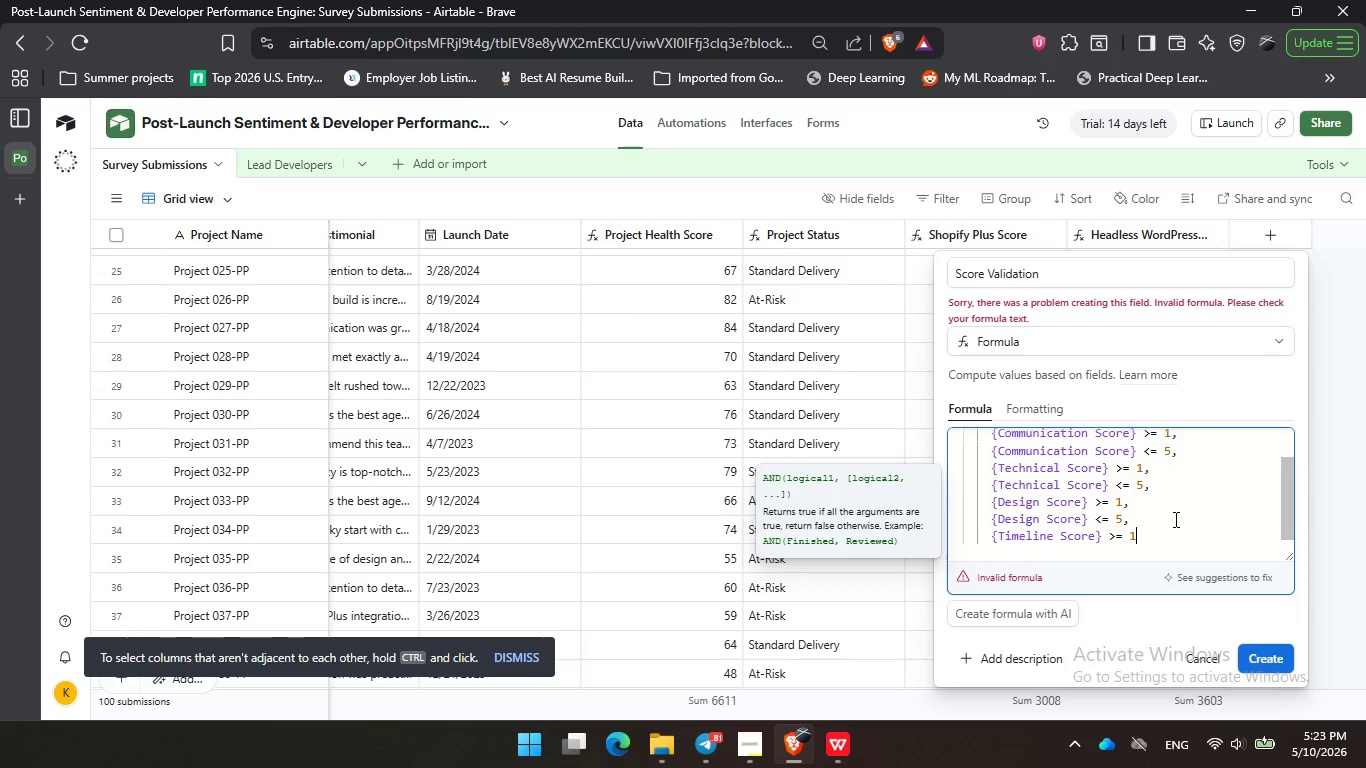 
key(1)
 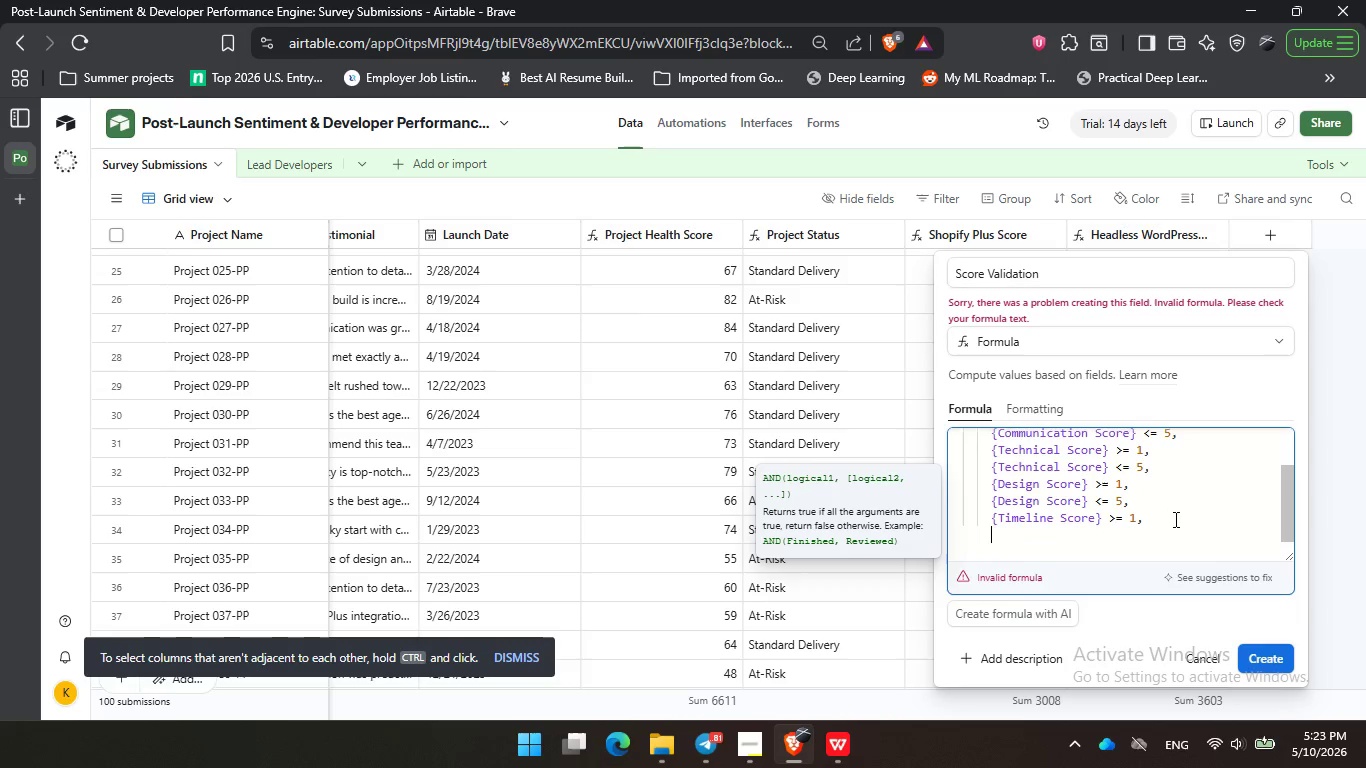 
key(Comma)
 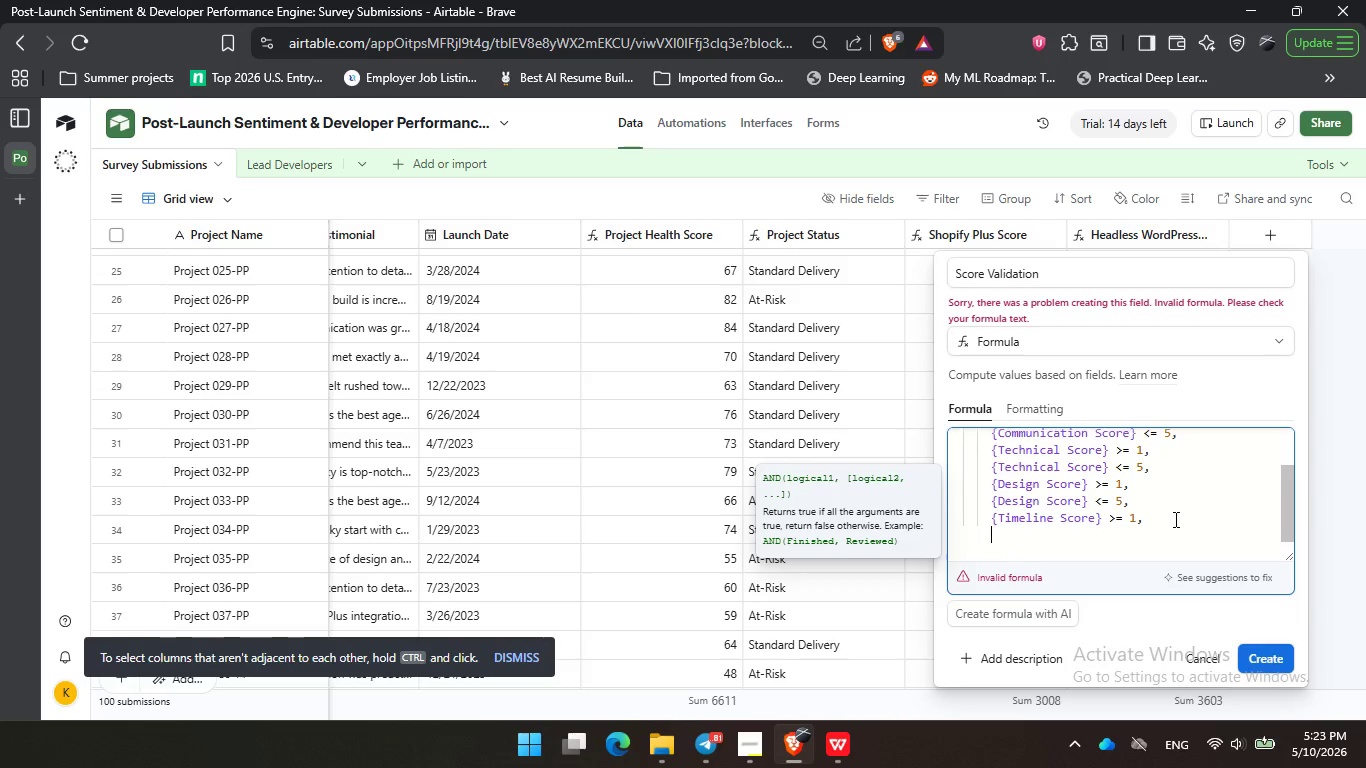 
key(Enter)
 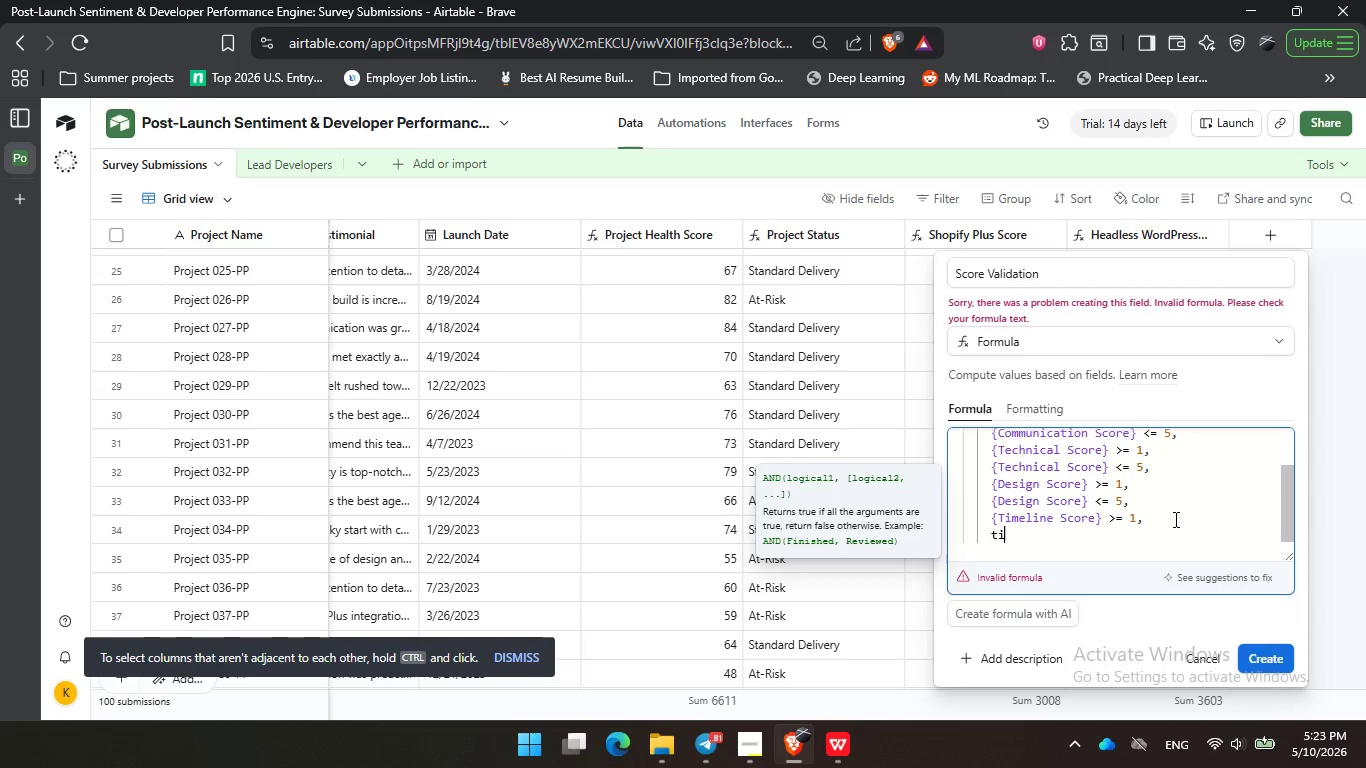 
type(tim)
 